 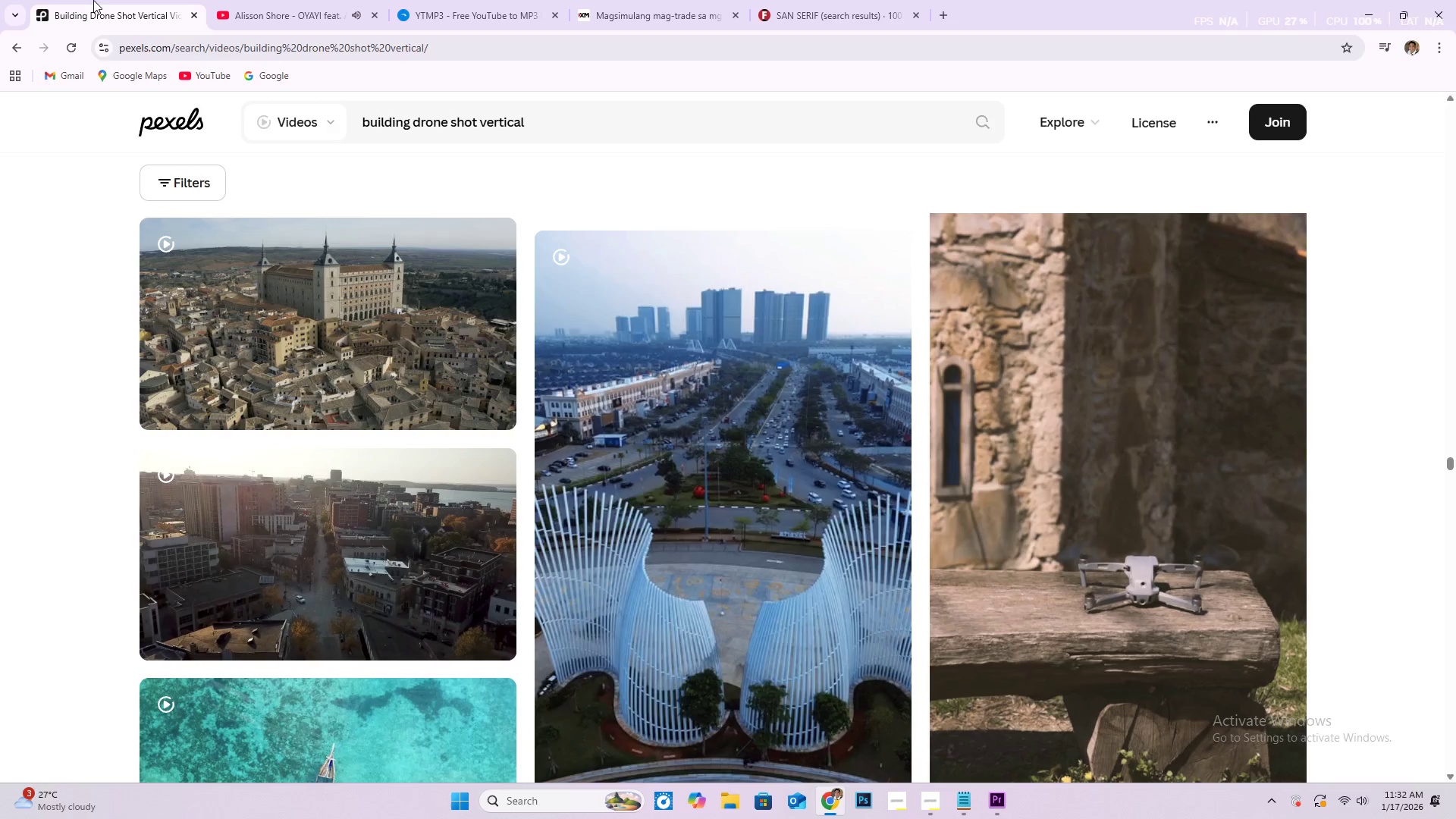 
scroll: coordinate [414, 356], scroll_direction: down, amount: 3.0
 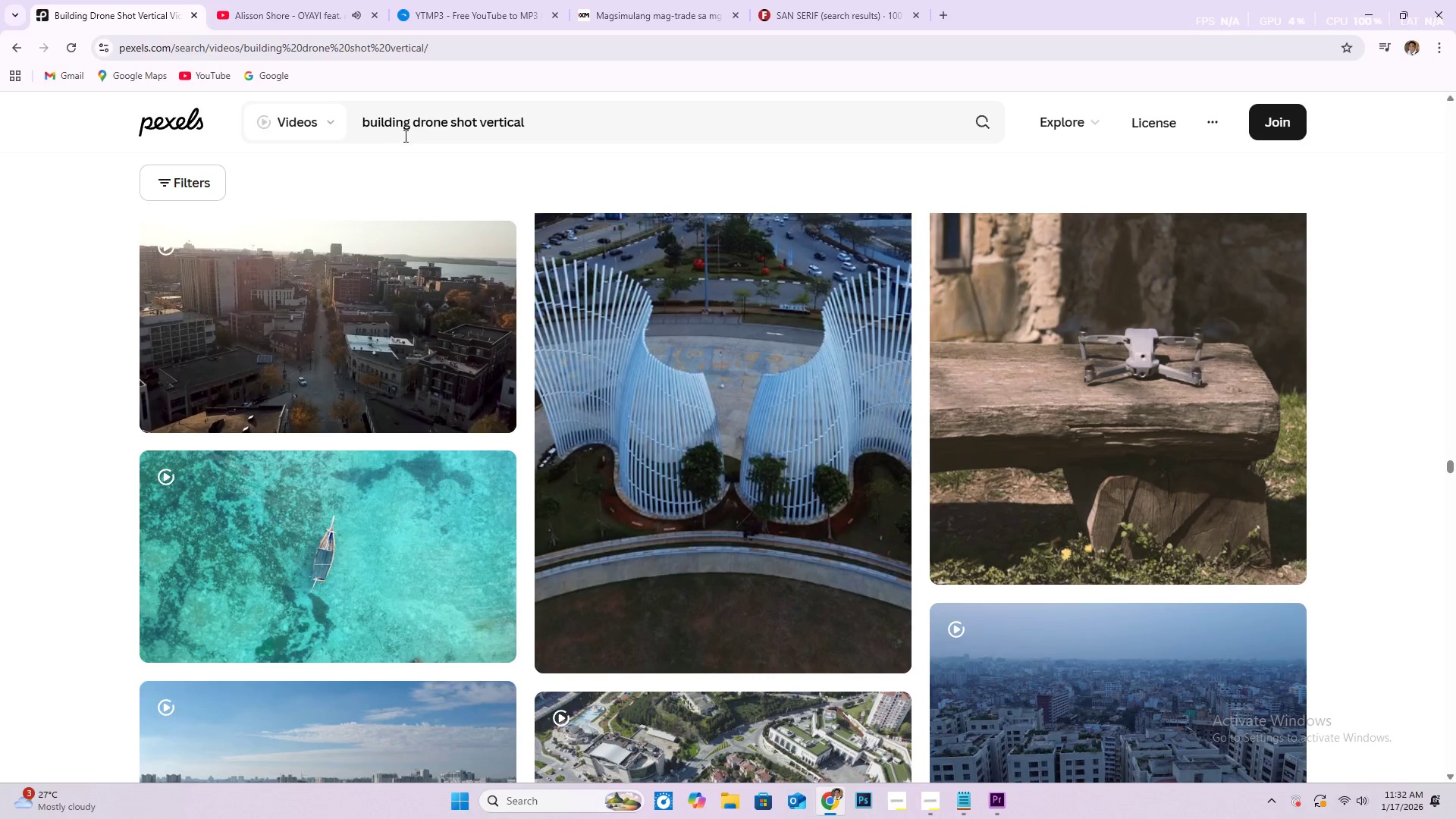 
left_click_drag(start_coordinate=[408, 123], to_coordinate=[246, 107])
 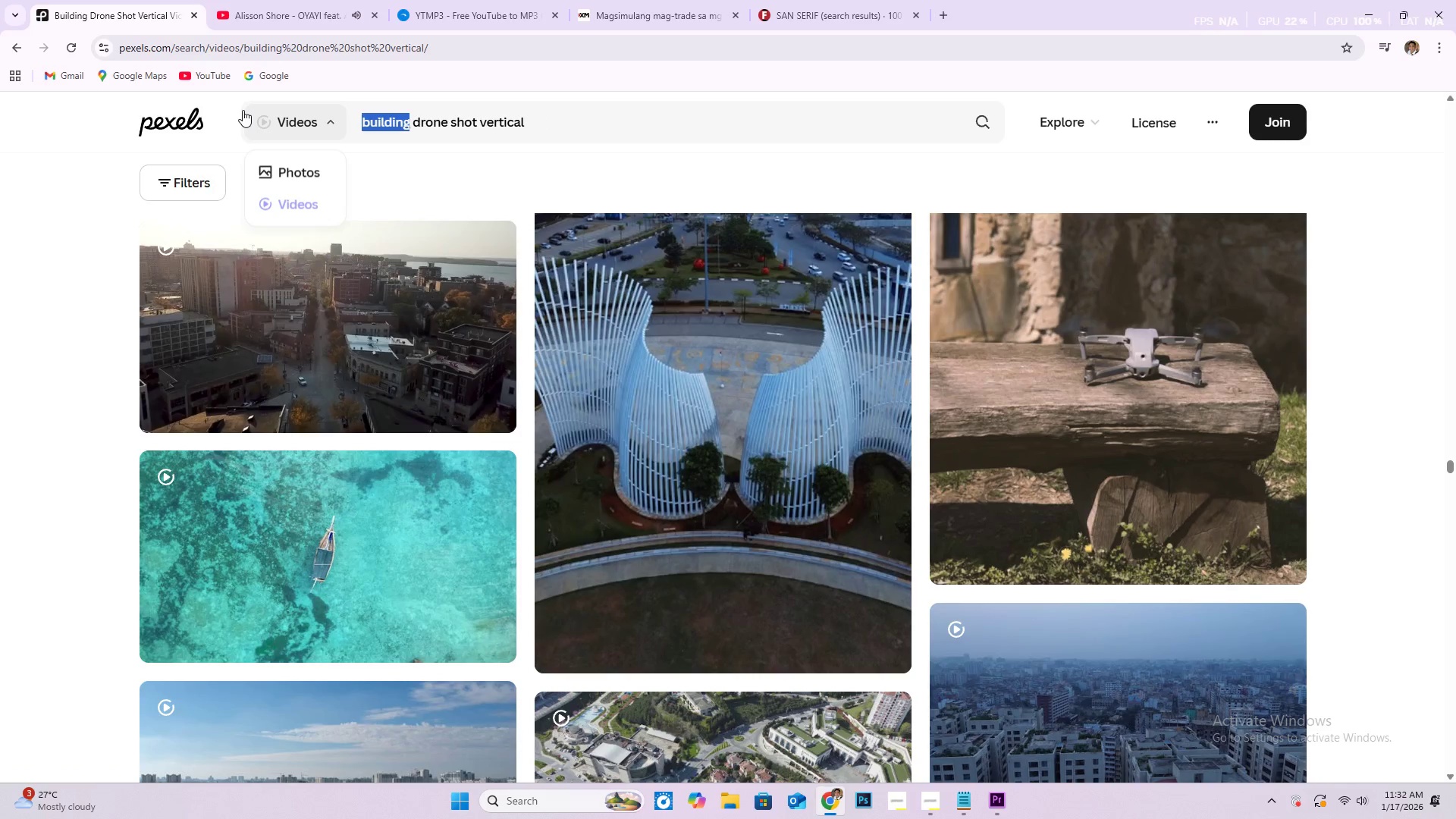 
type(sky s)
 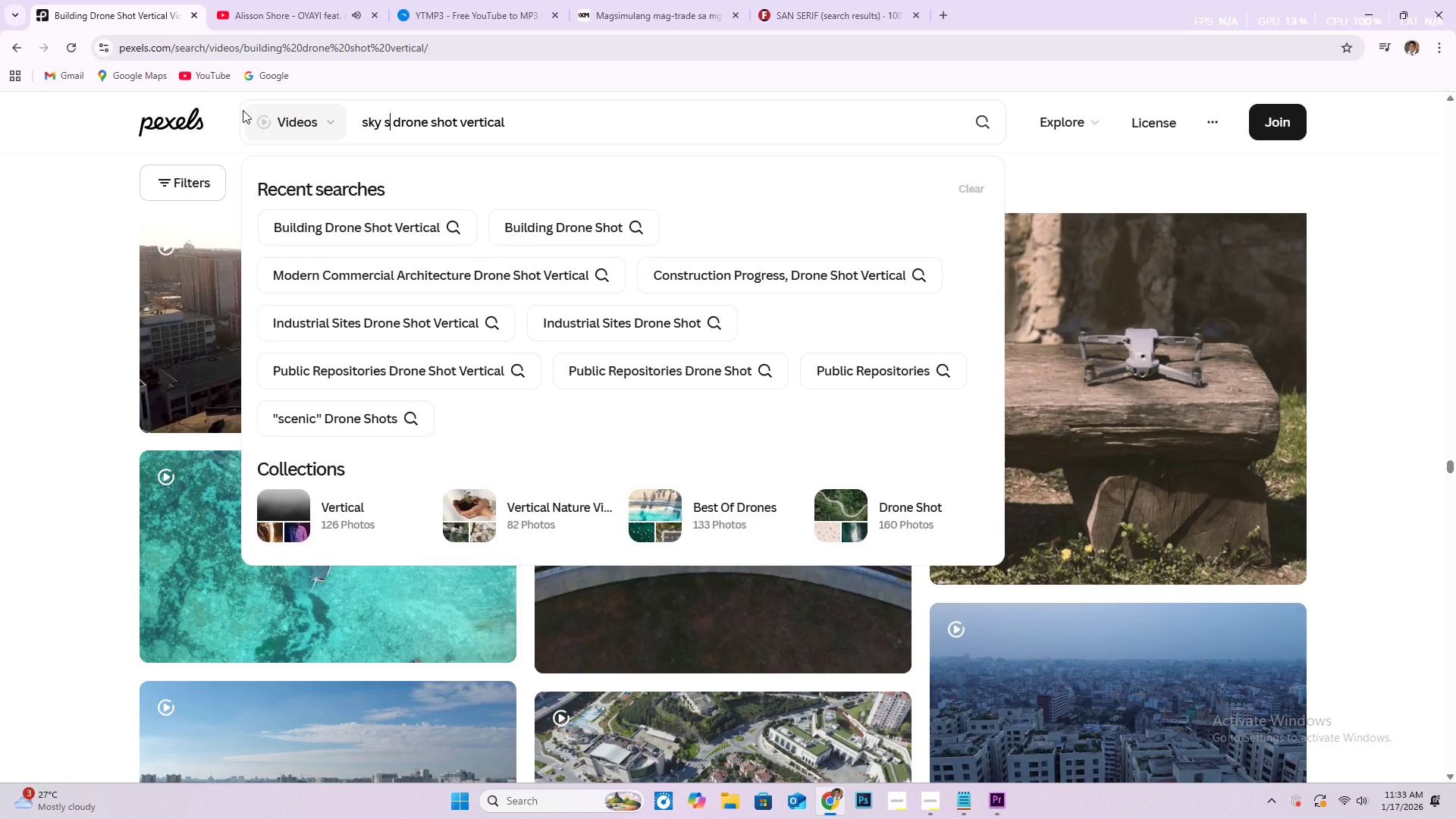 
type(craper)
 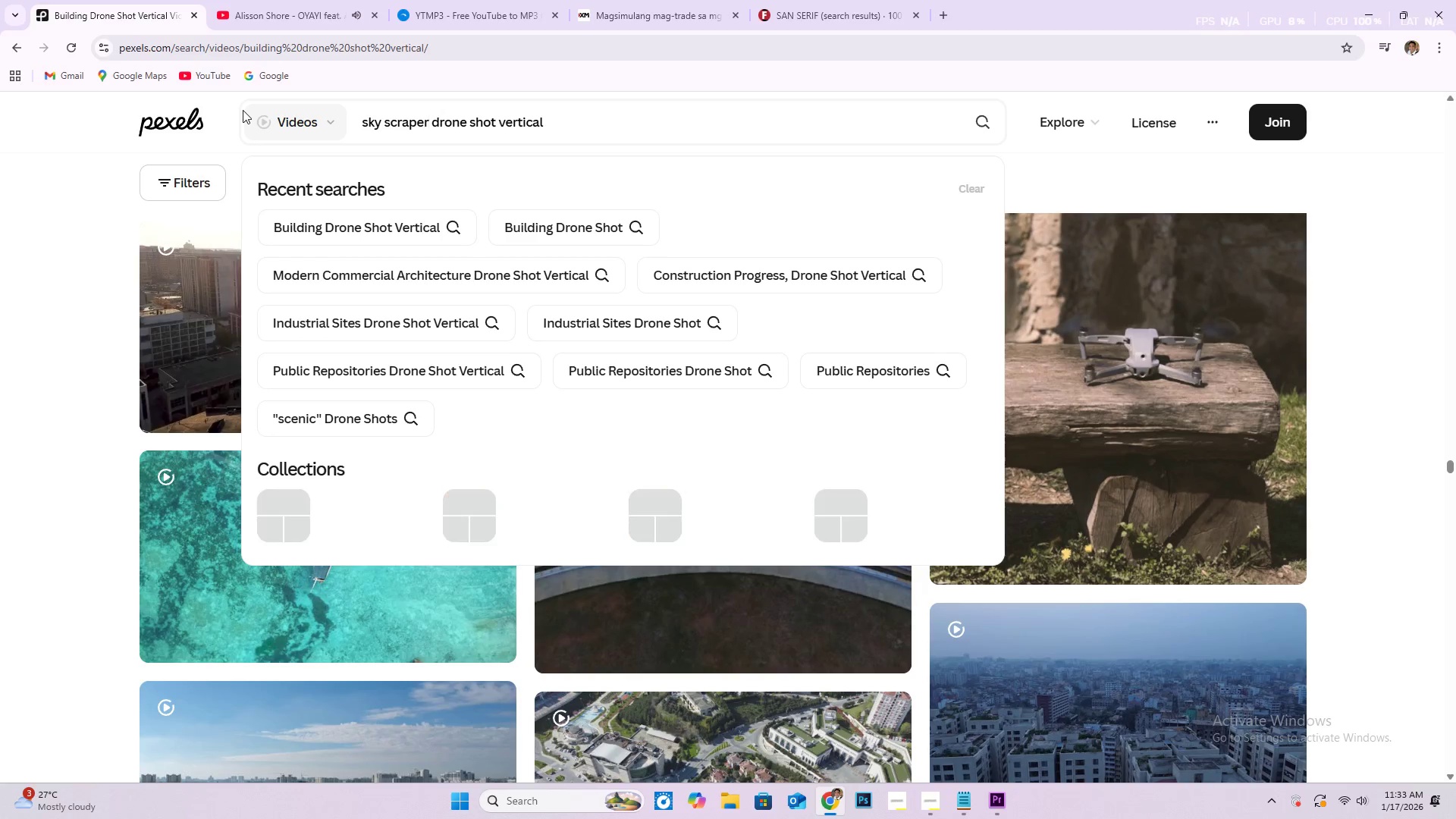 
key(Enter)
 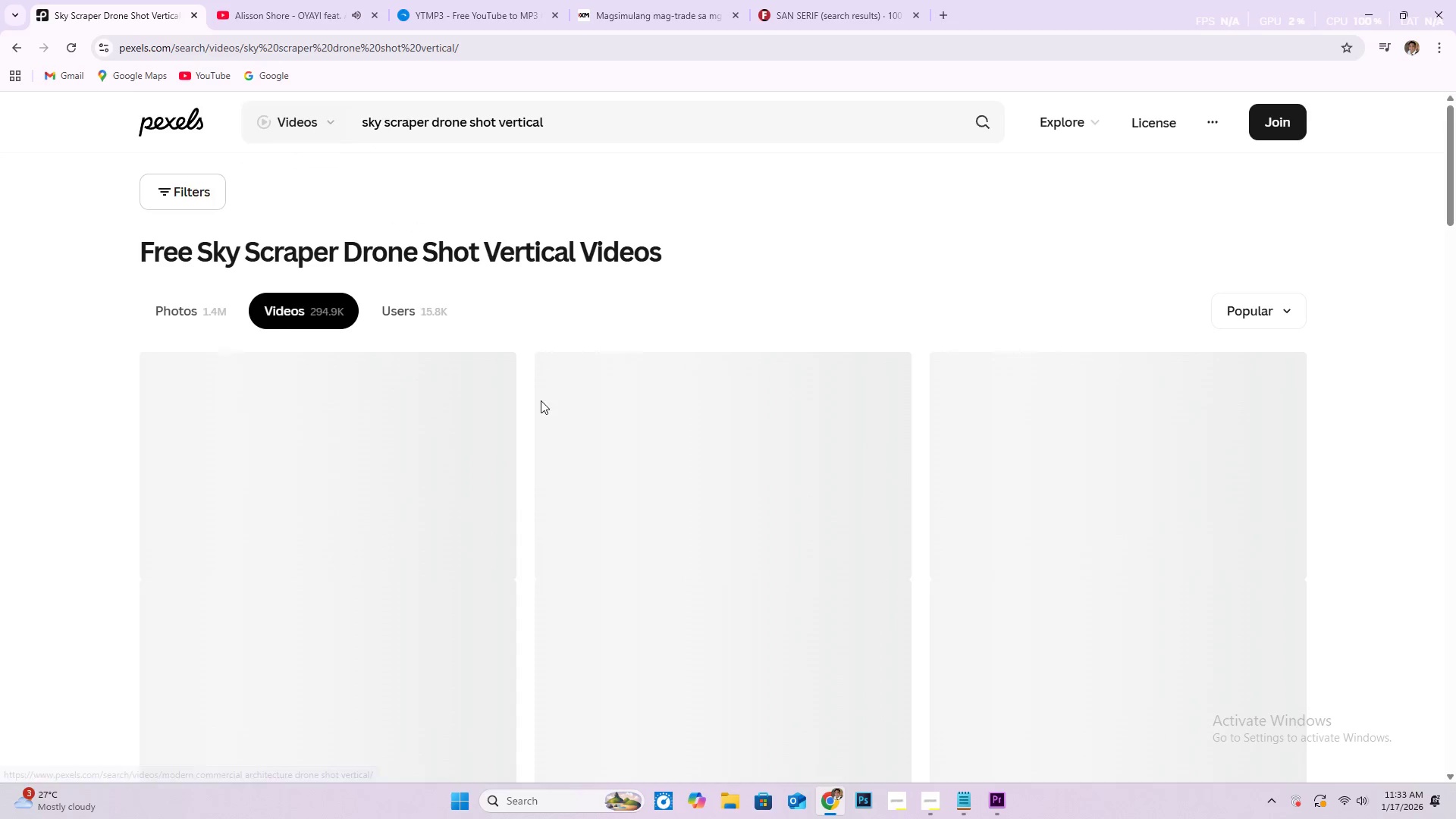 
wait(5.91)
 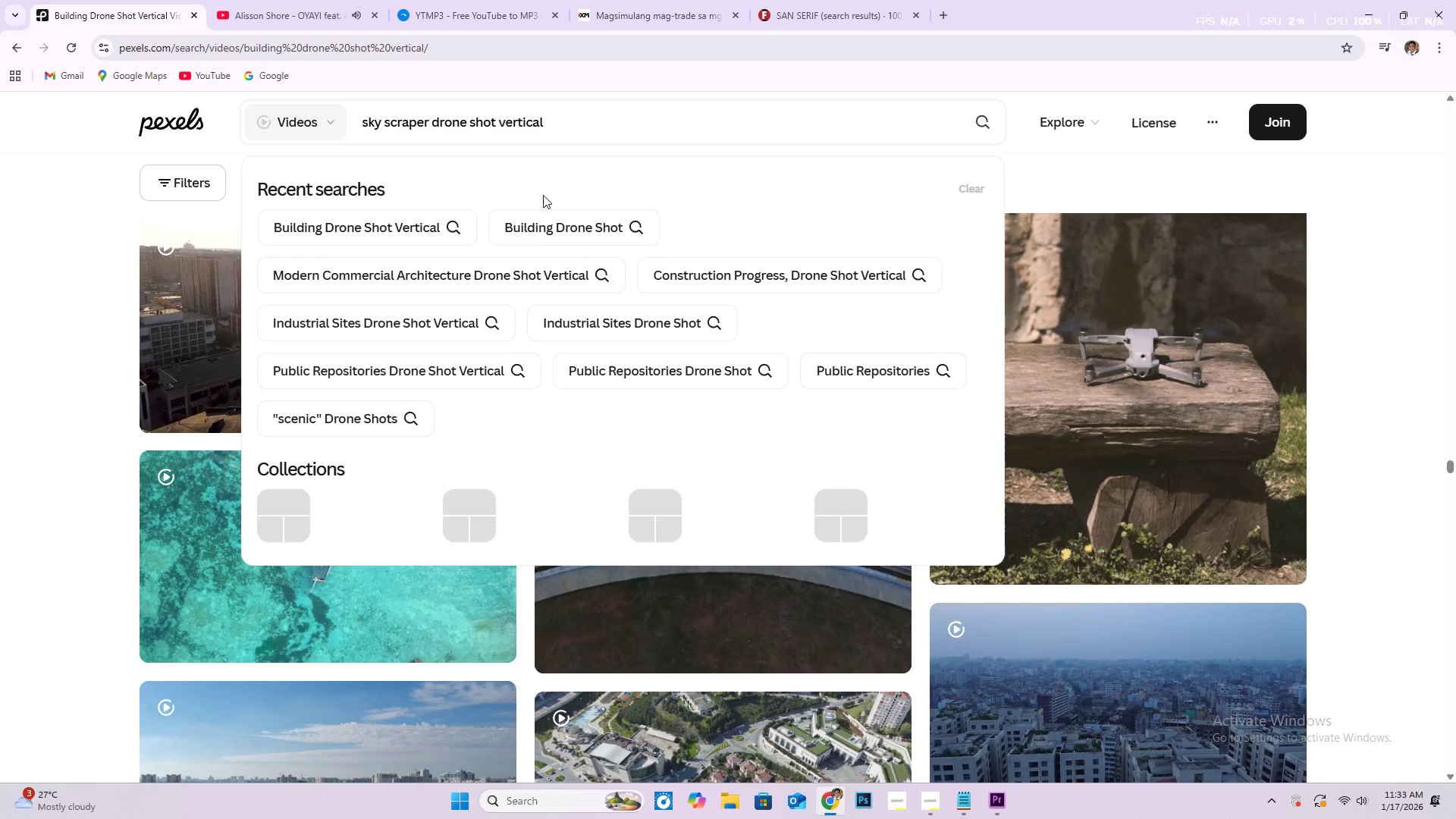 
scroll: coordinate [712, 325], scroll_direction: down, amount: 35.0
 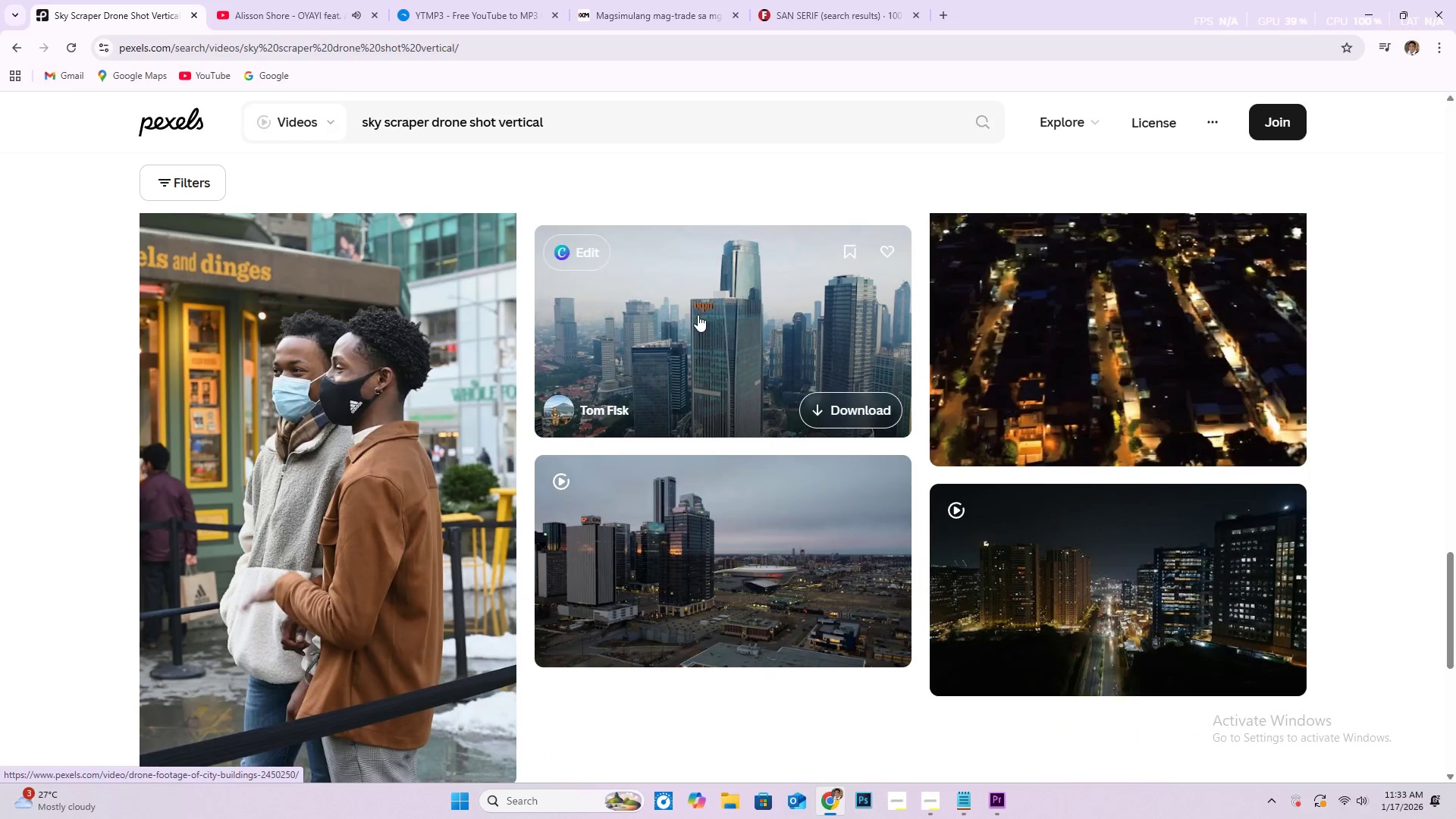 
scroll: coordinate [639, 495], scroll_direction: down, amount: 9.0
 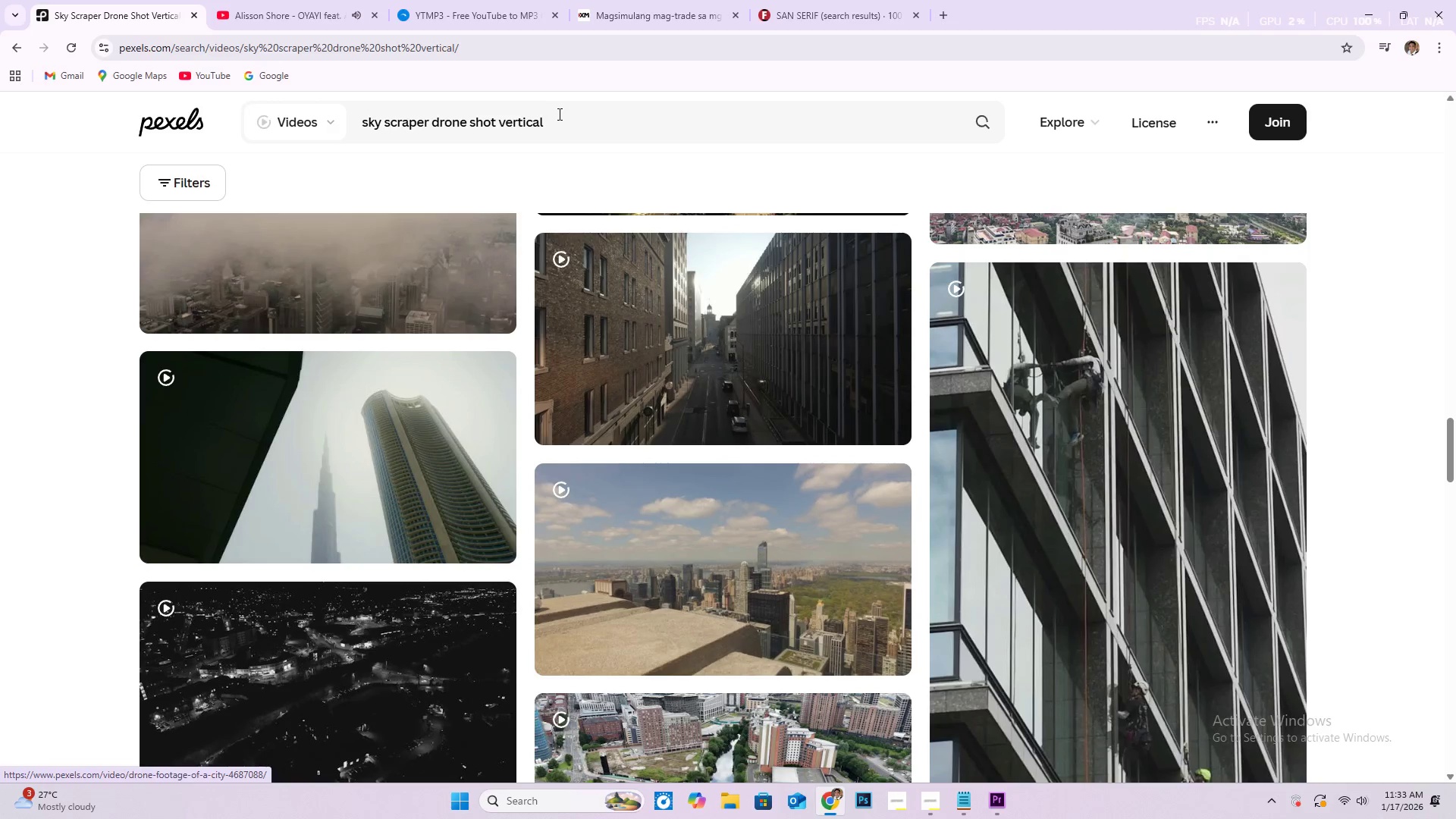 
left_click([560, 127])
 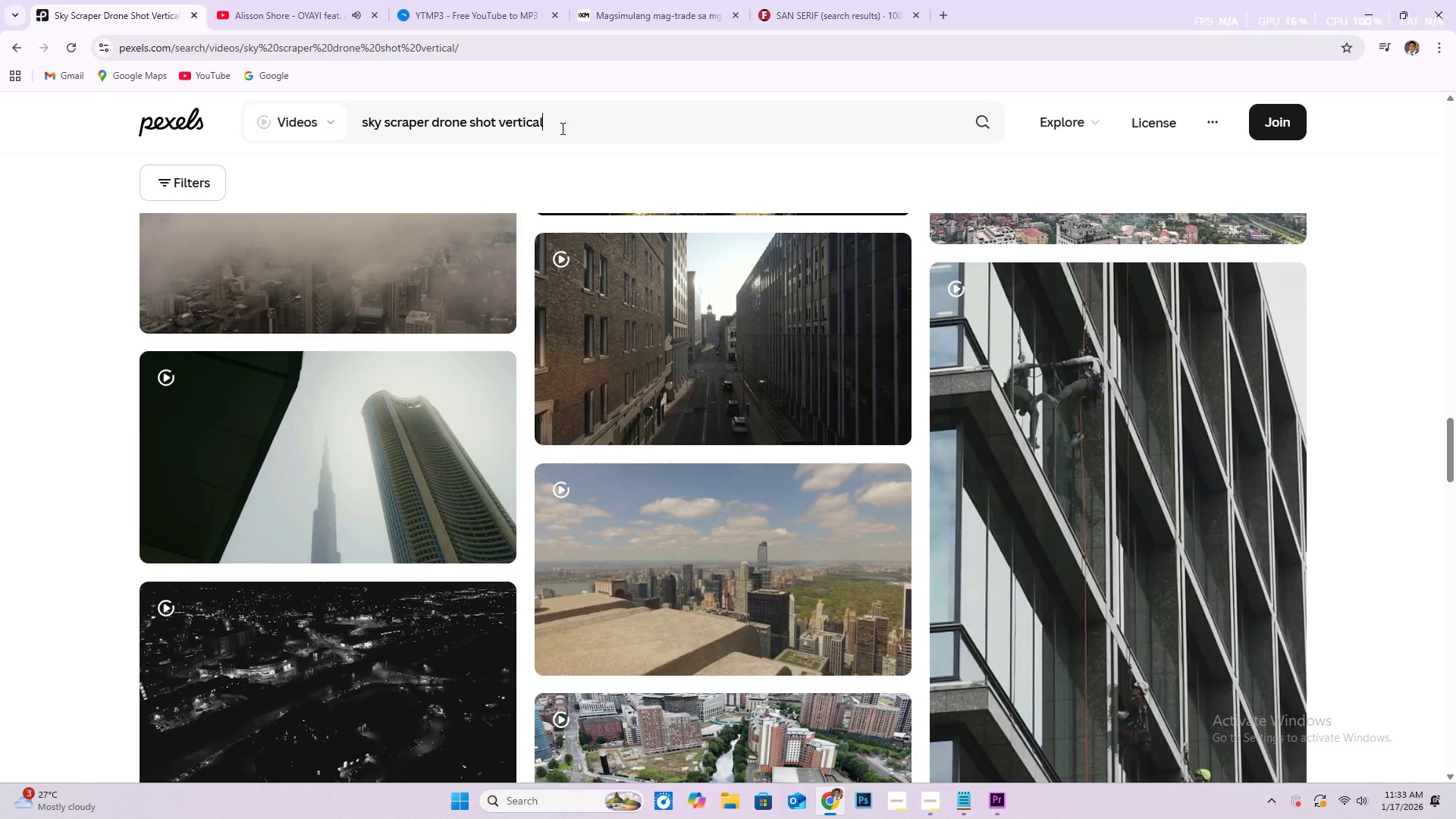 
key(Backspace)
 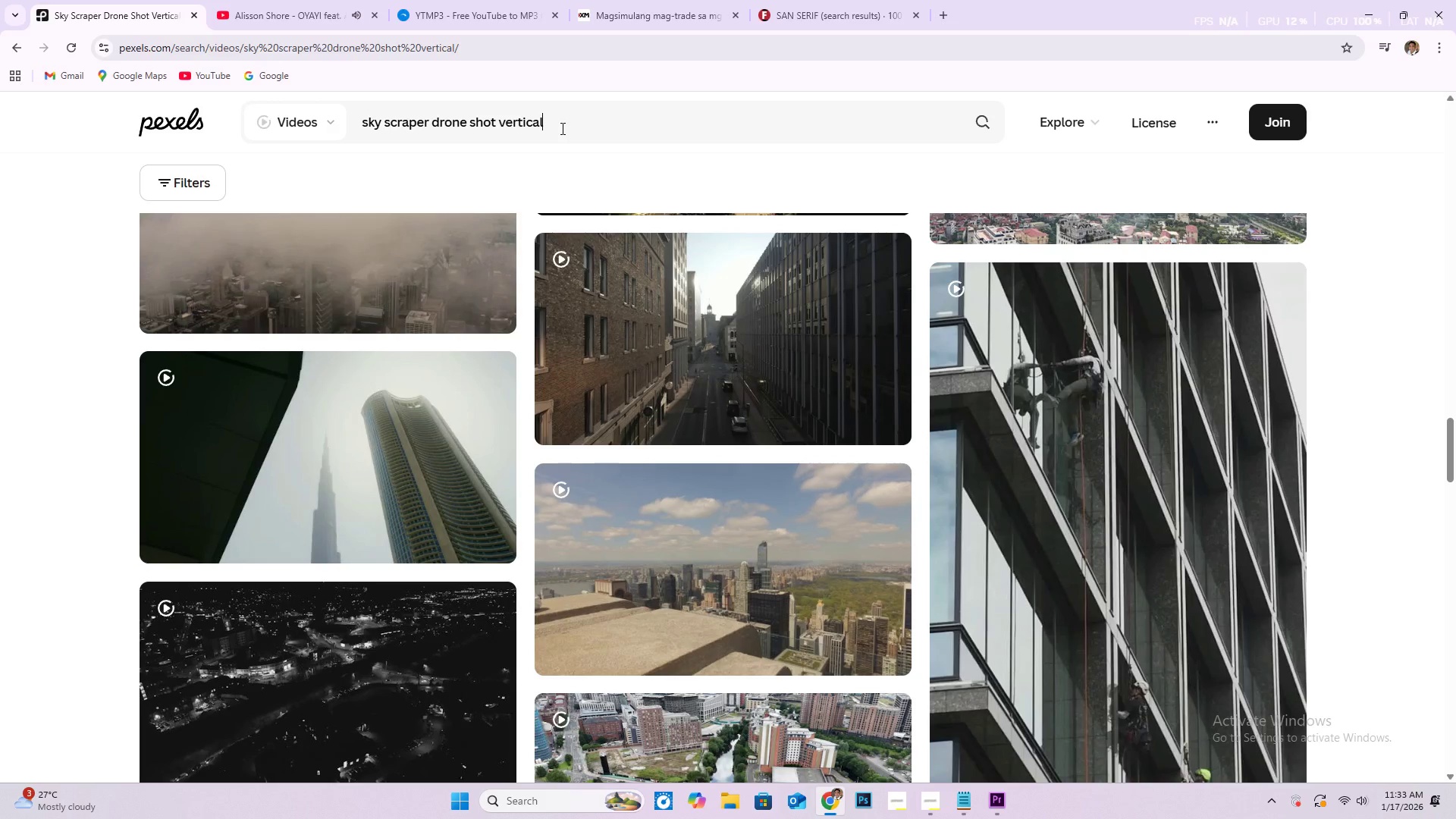 
key(Backspace)
 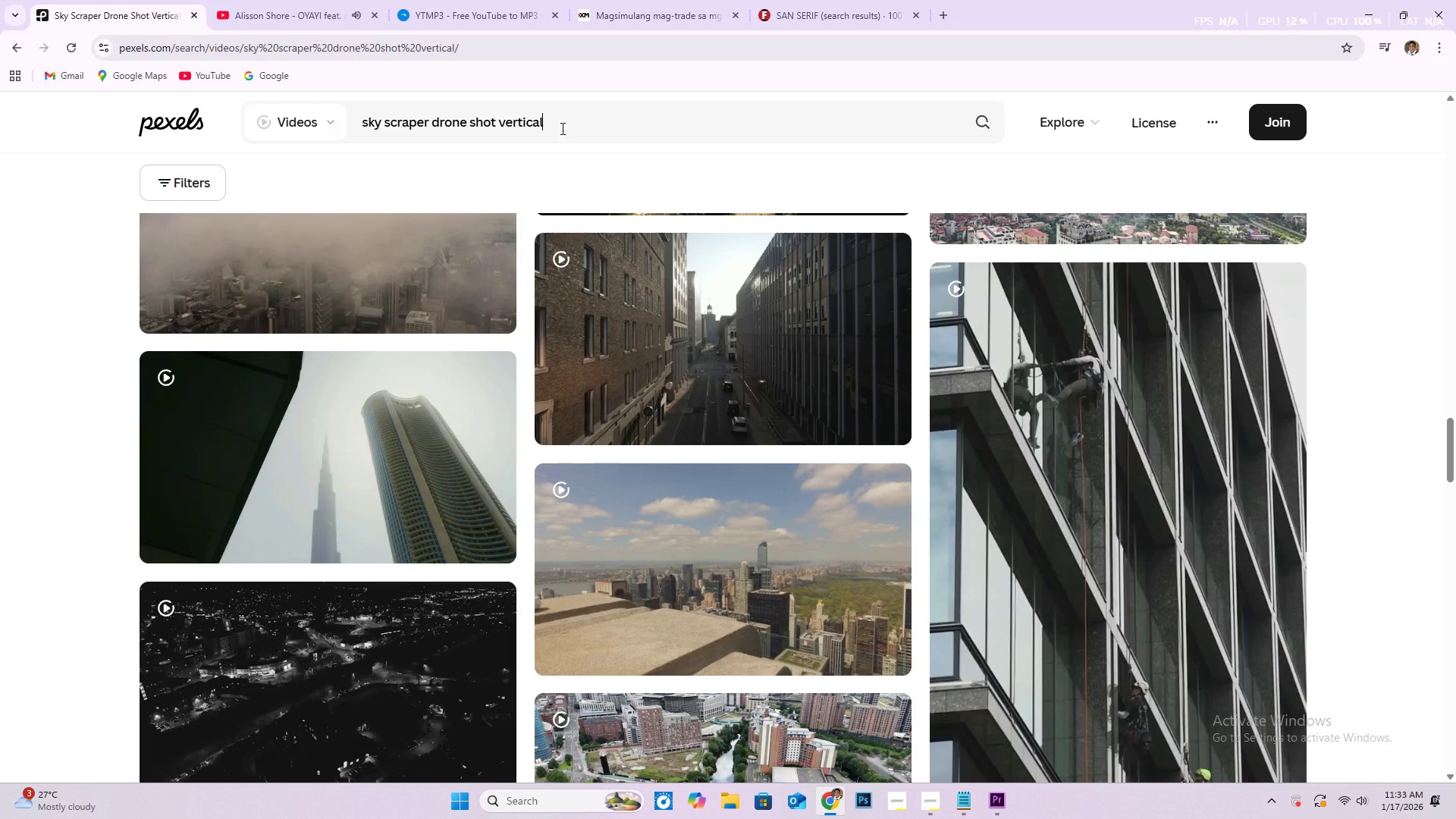 
key(Backspace)
 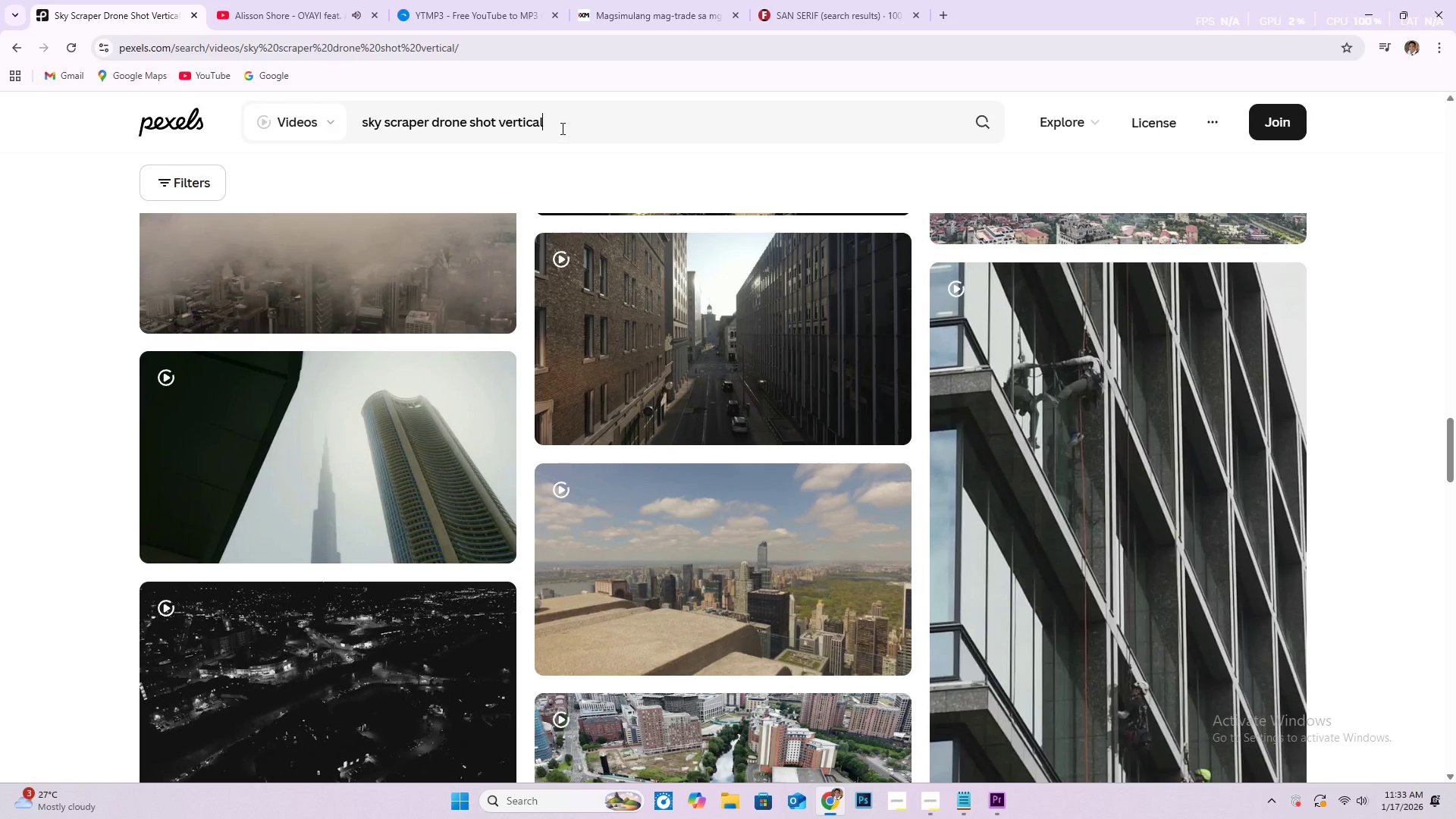 
key(Backspace)
 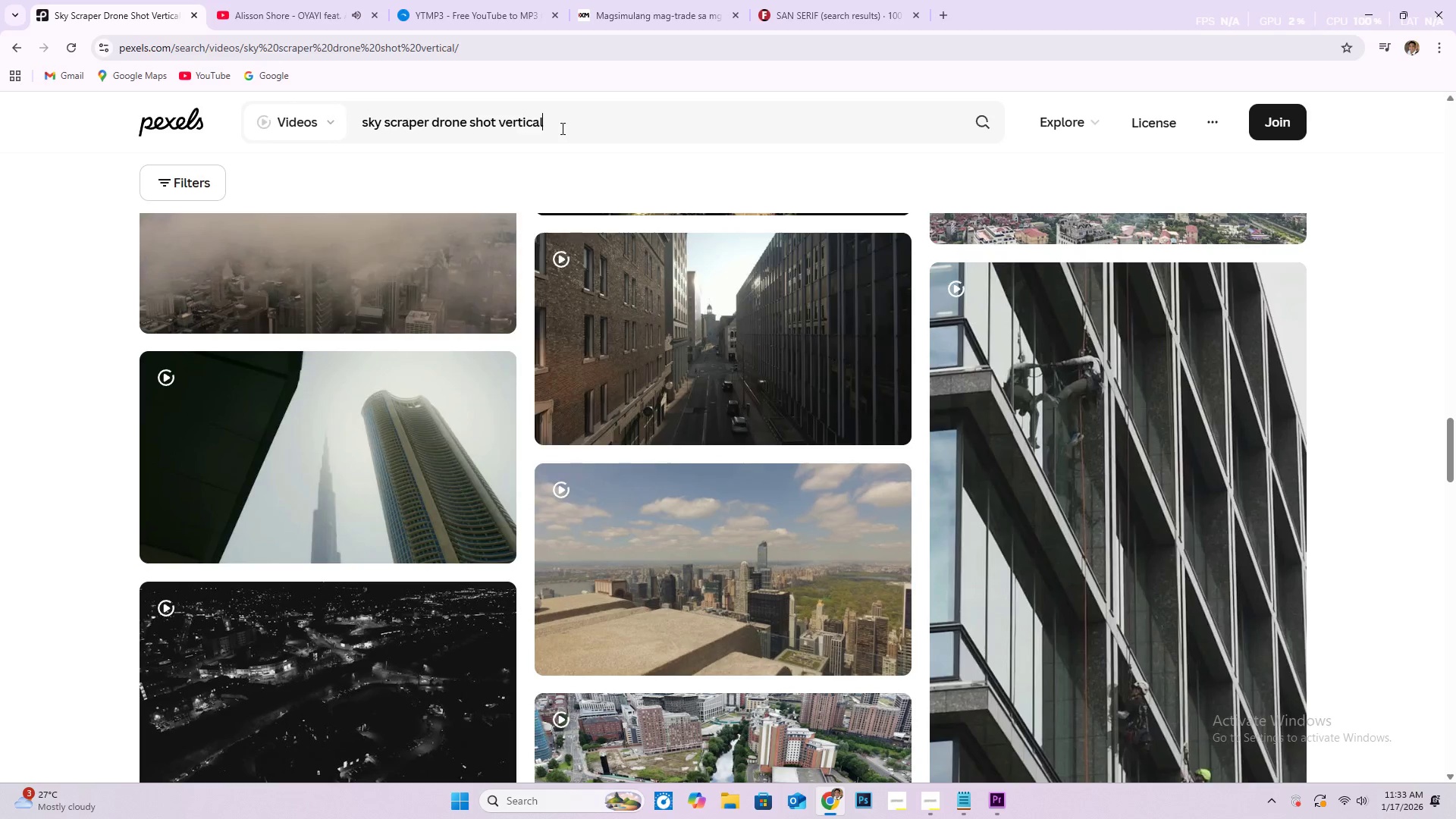 
key(Backspace)
 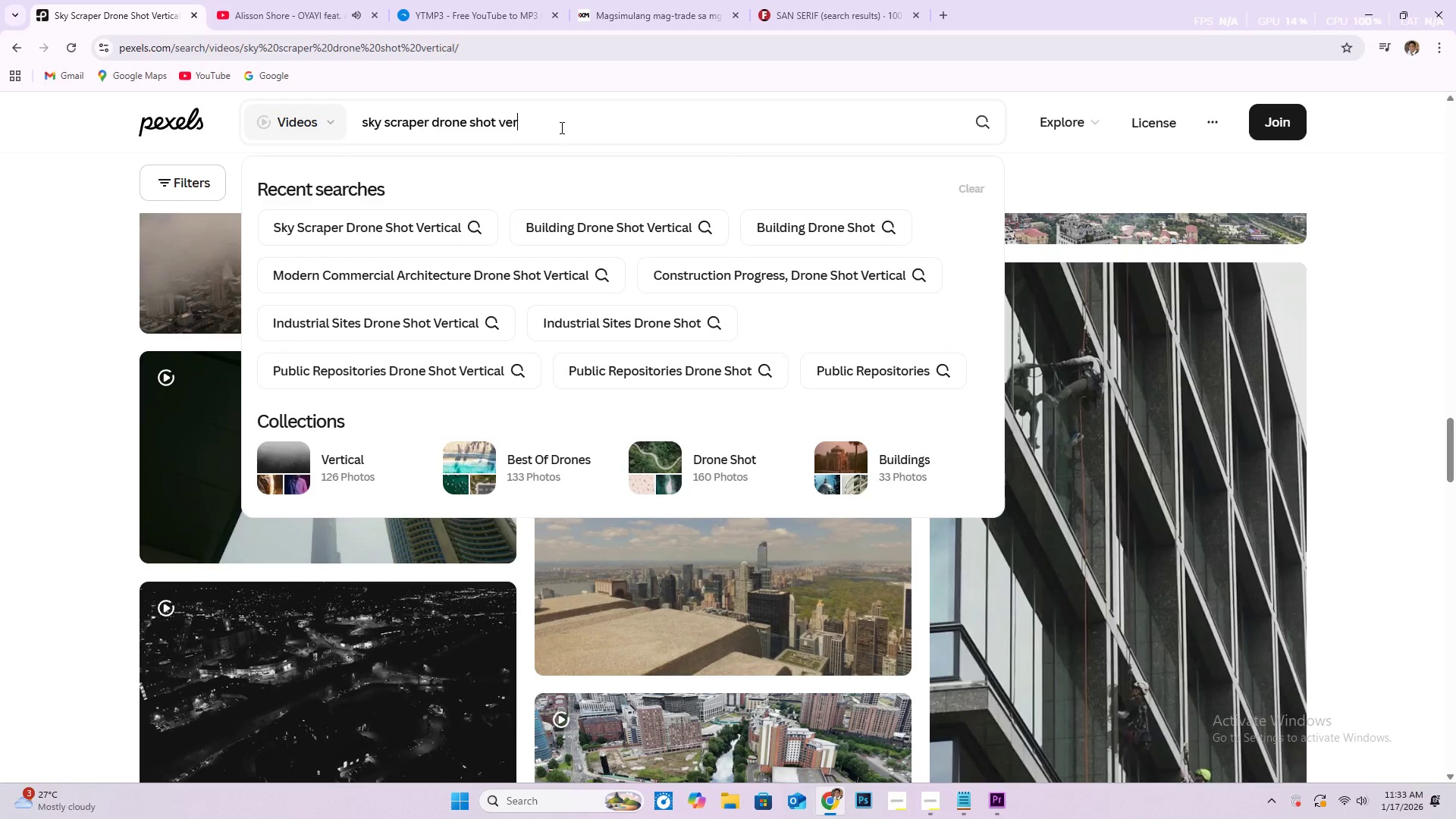 
left_click([383, 124])
 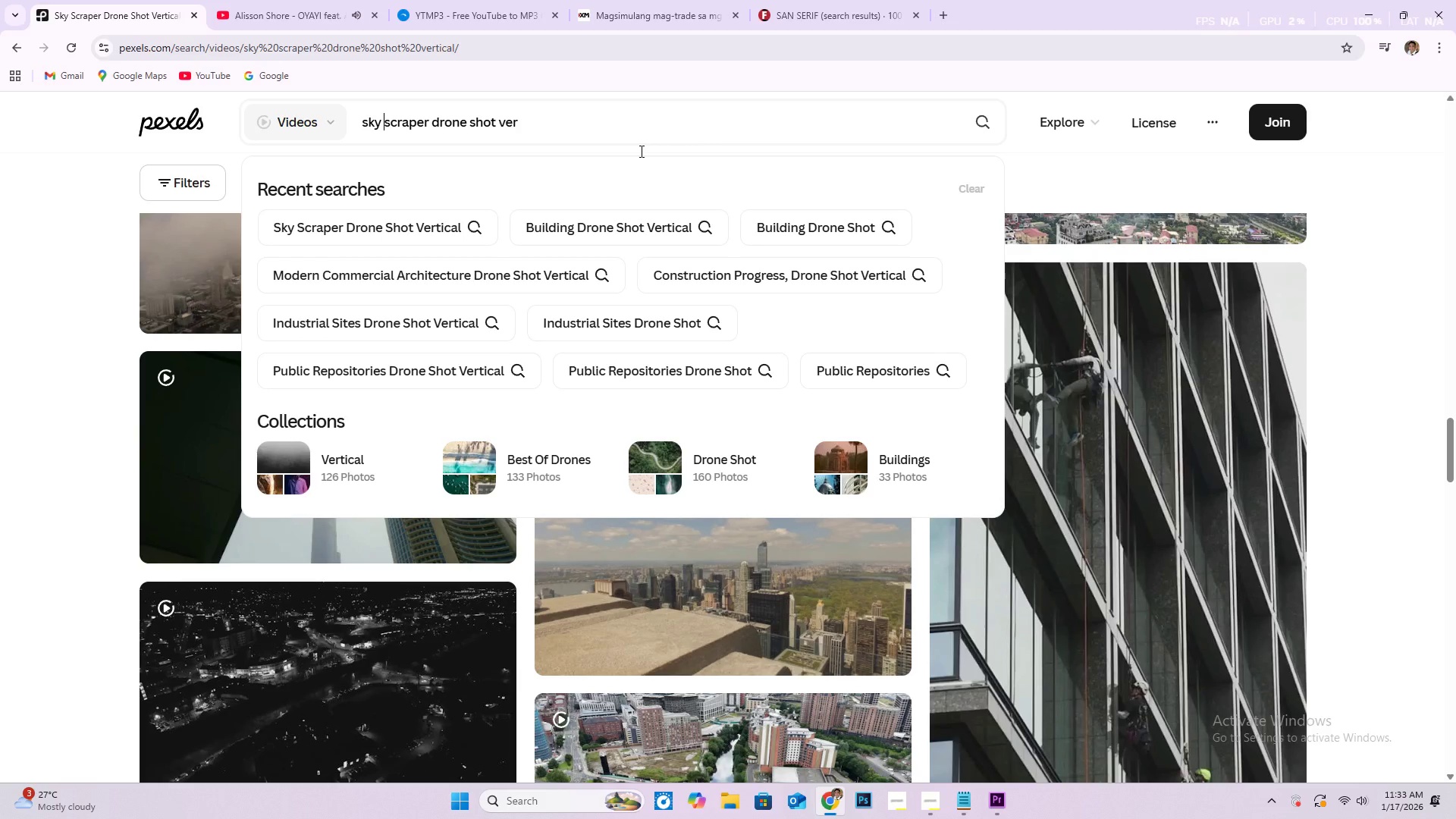 
key(Backspace)
 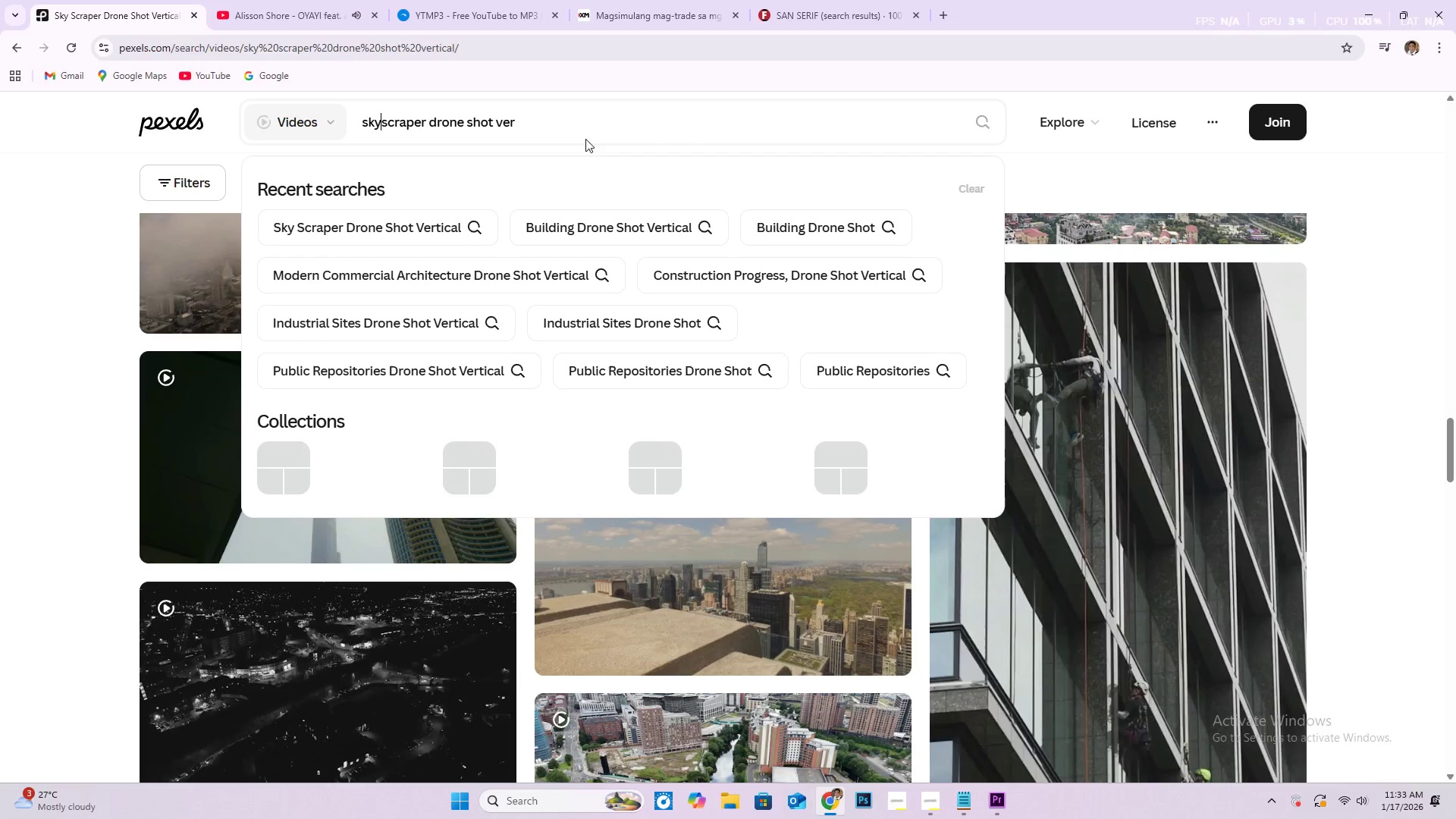 
left_click_drag(start_coordinate=[553, 120], to_coordinate=[554, 115])
 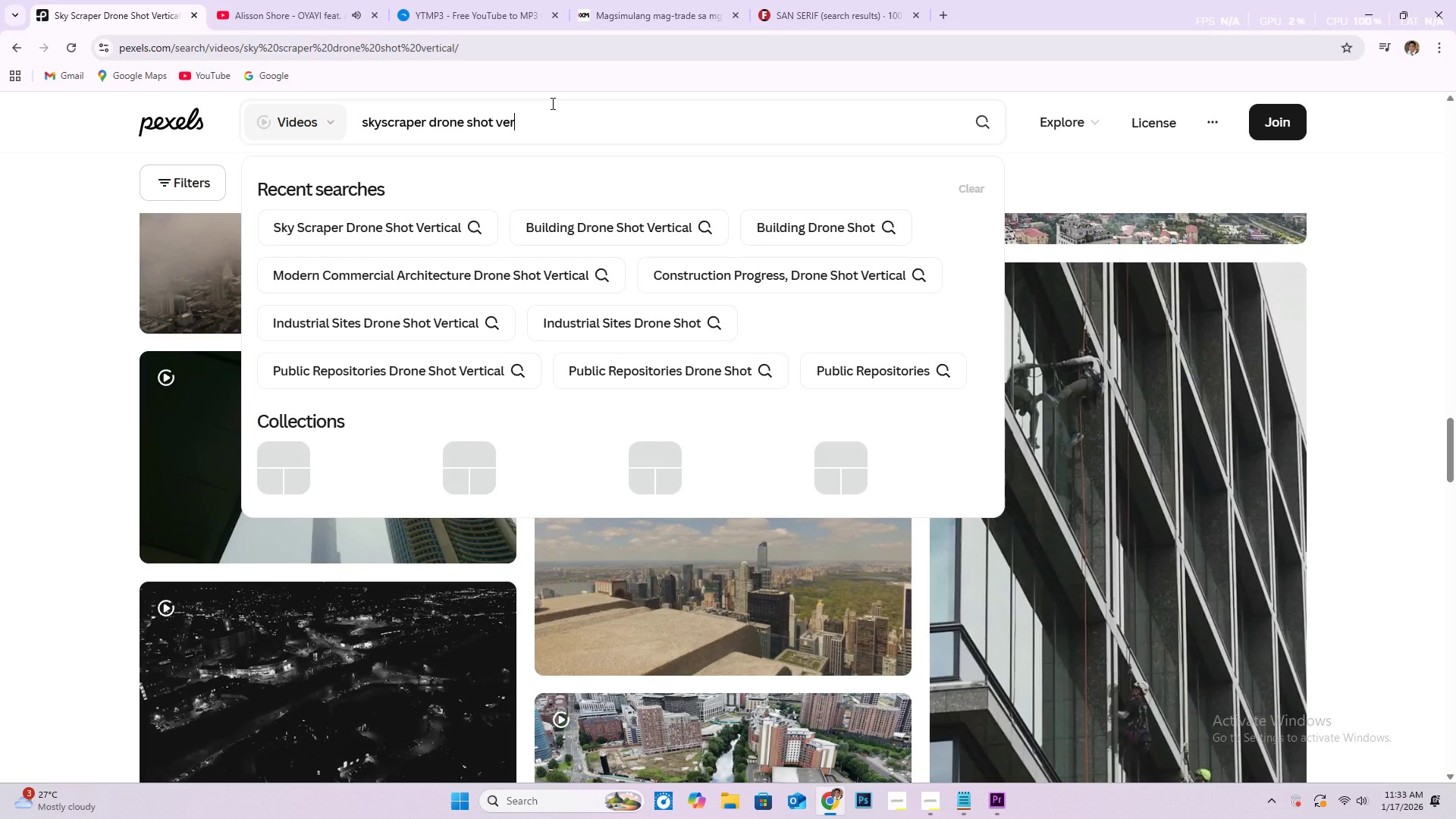 
key(Backspace)
 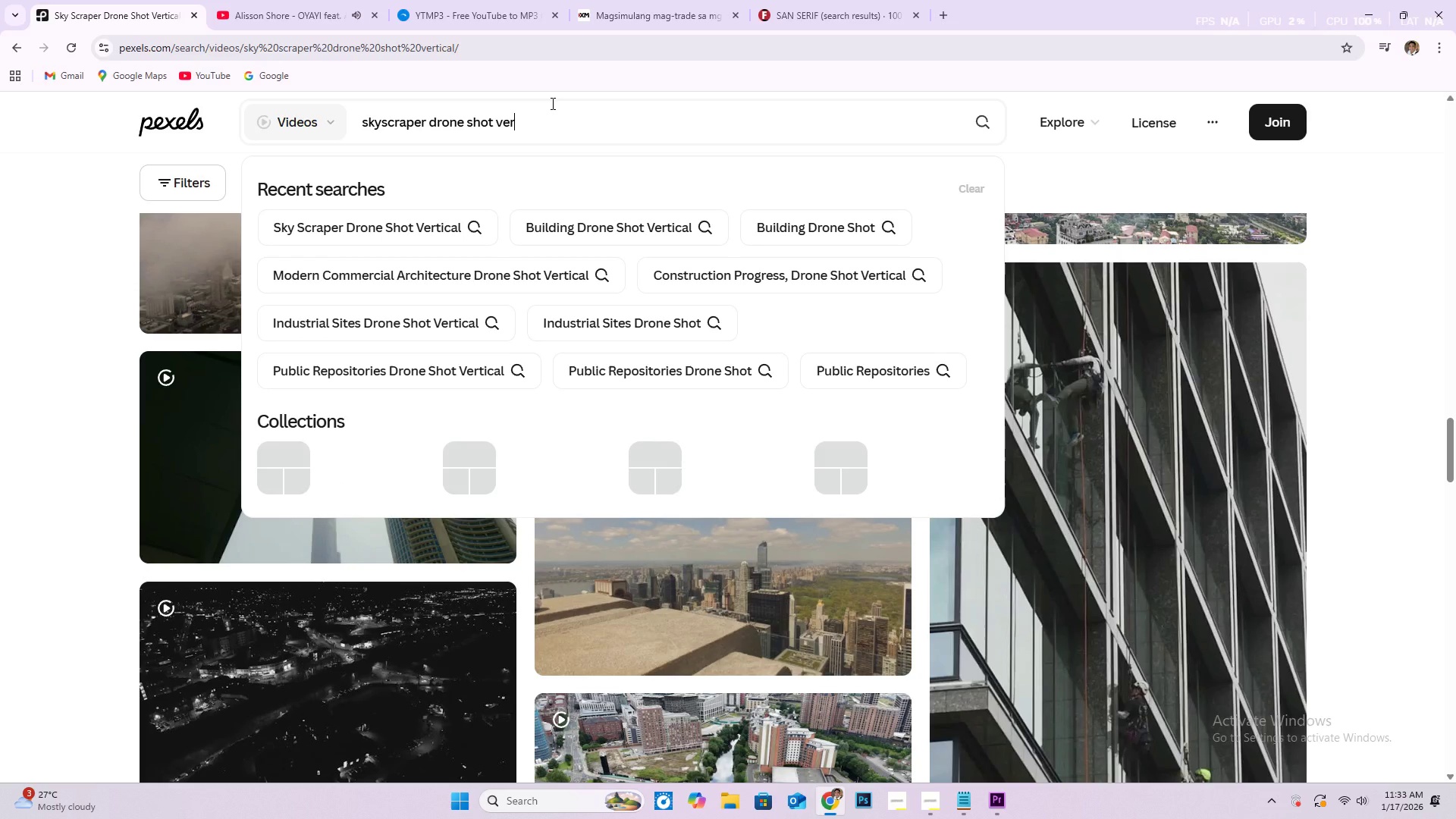 
key(Backspace)
 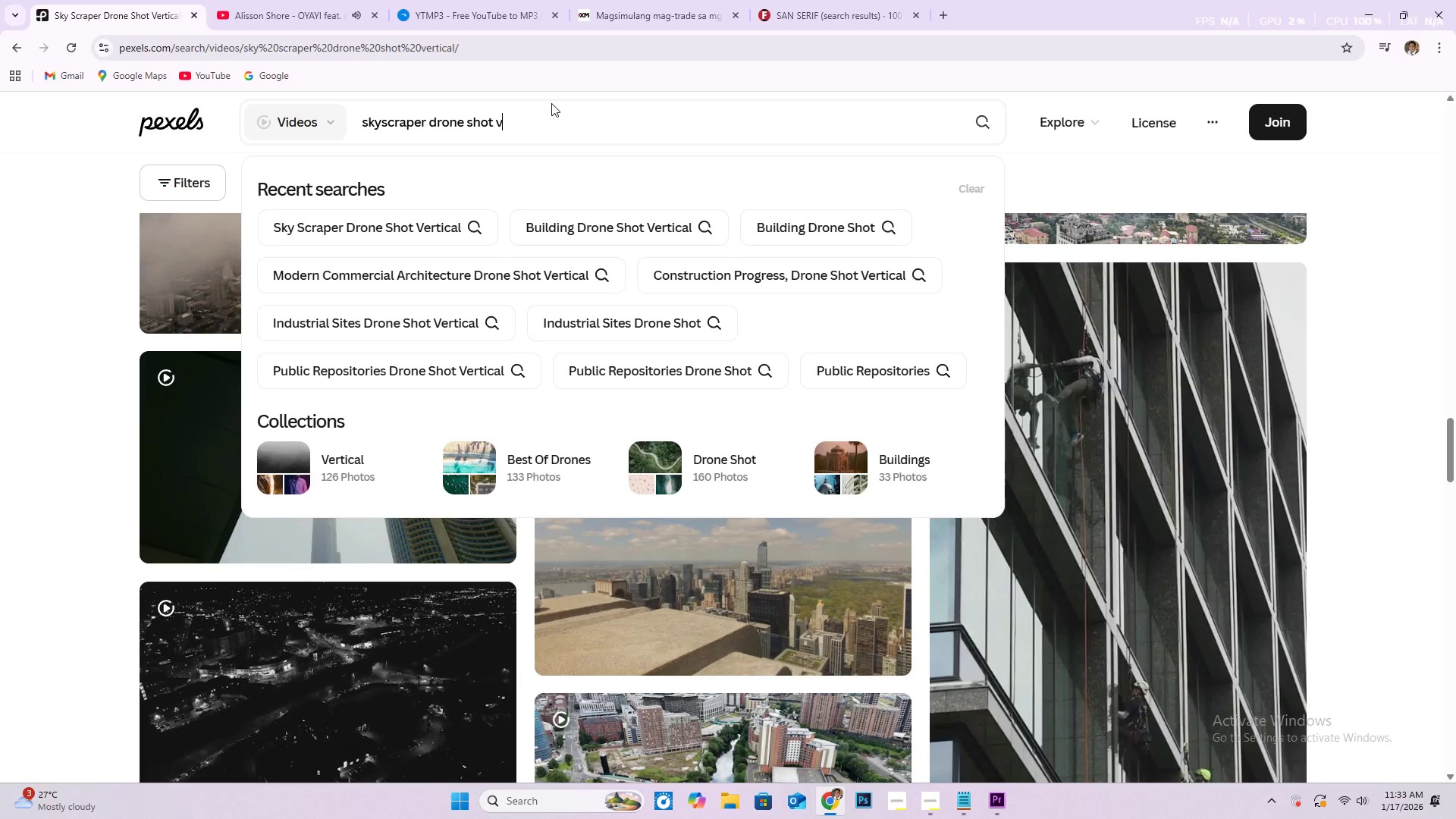 
key(Backspace)
 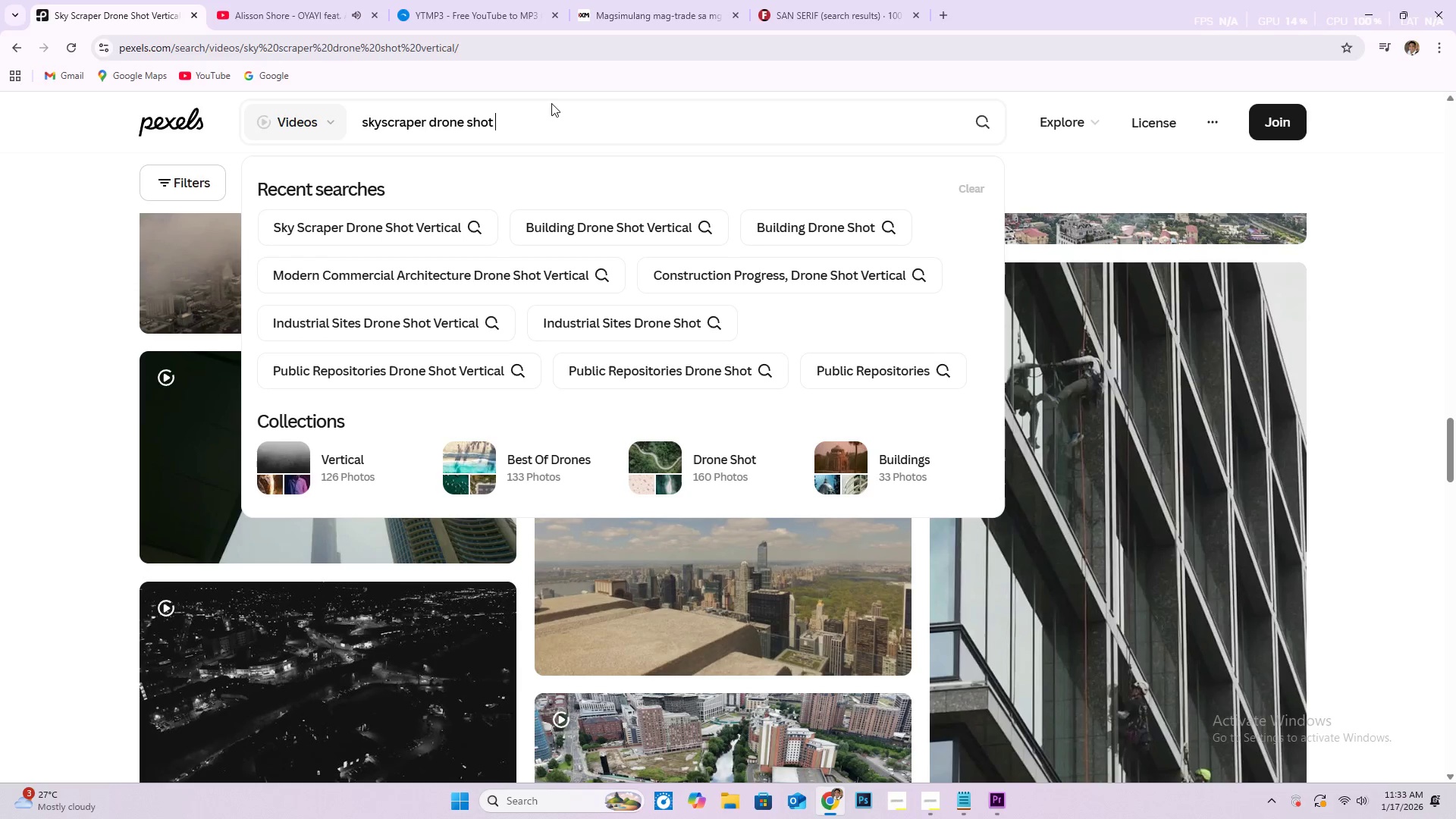 
key(Enter)
 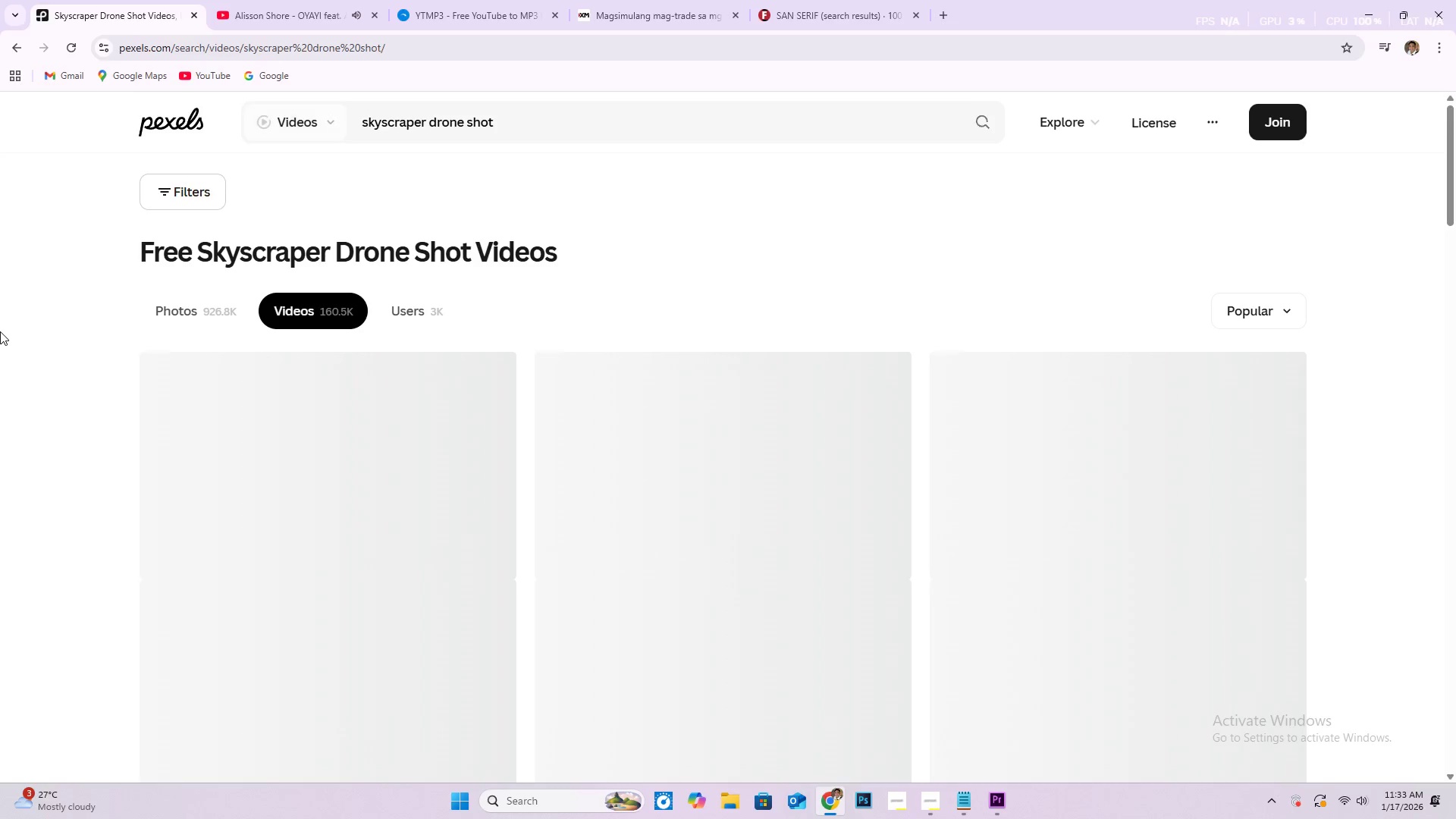 
scroll: coordinate [673, 660], scroll_direction: down, amount: 18.0
 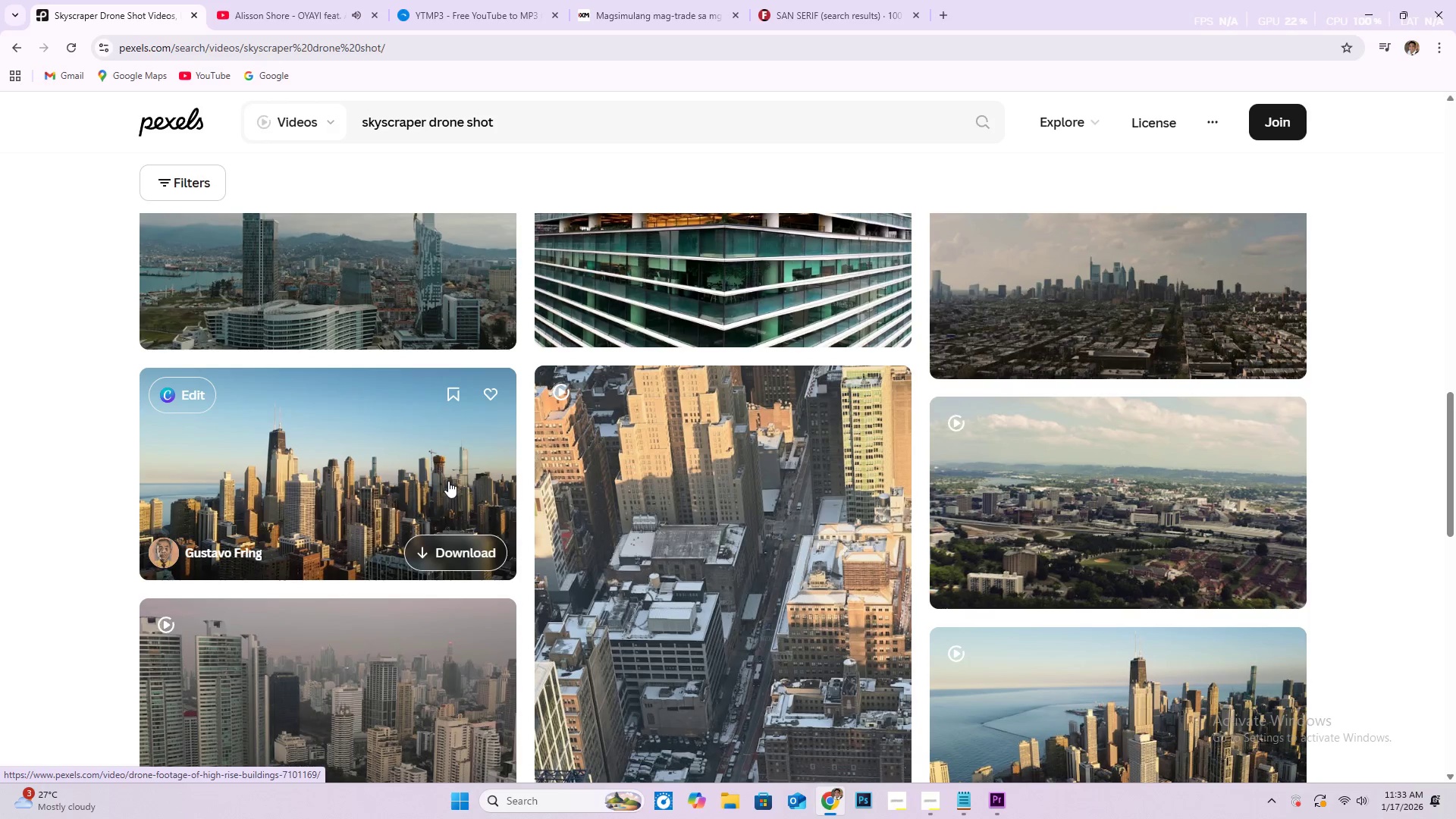 
wait(5.53)
 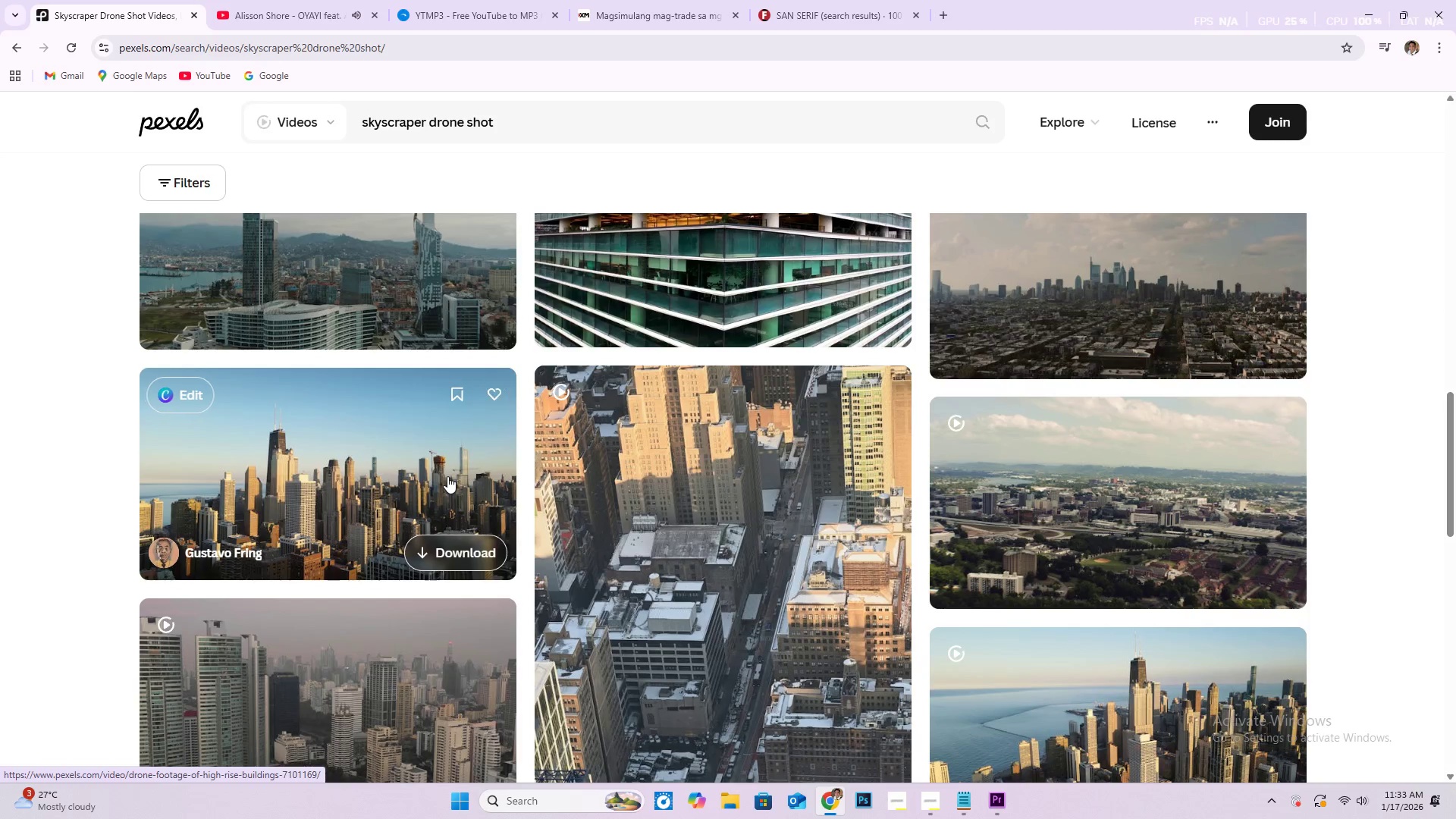 
scroll: coordinate [422, 468], scroll_direction: down, amount: 10.0
 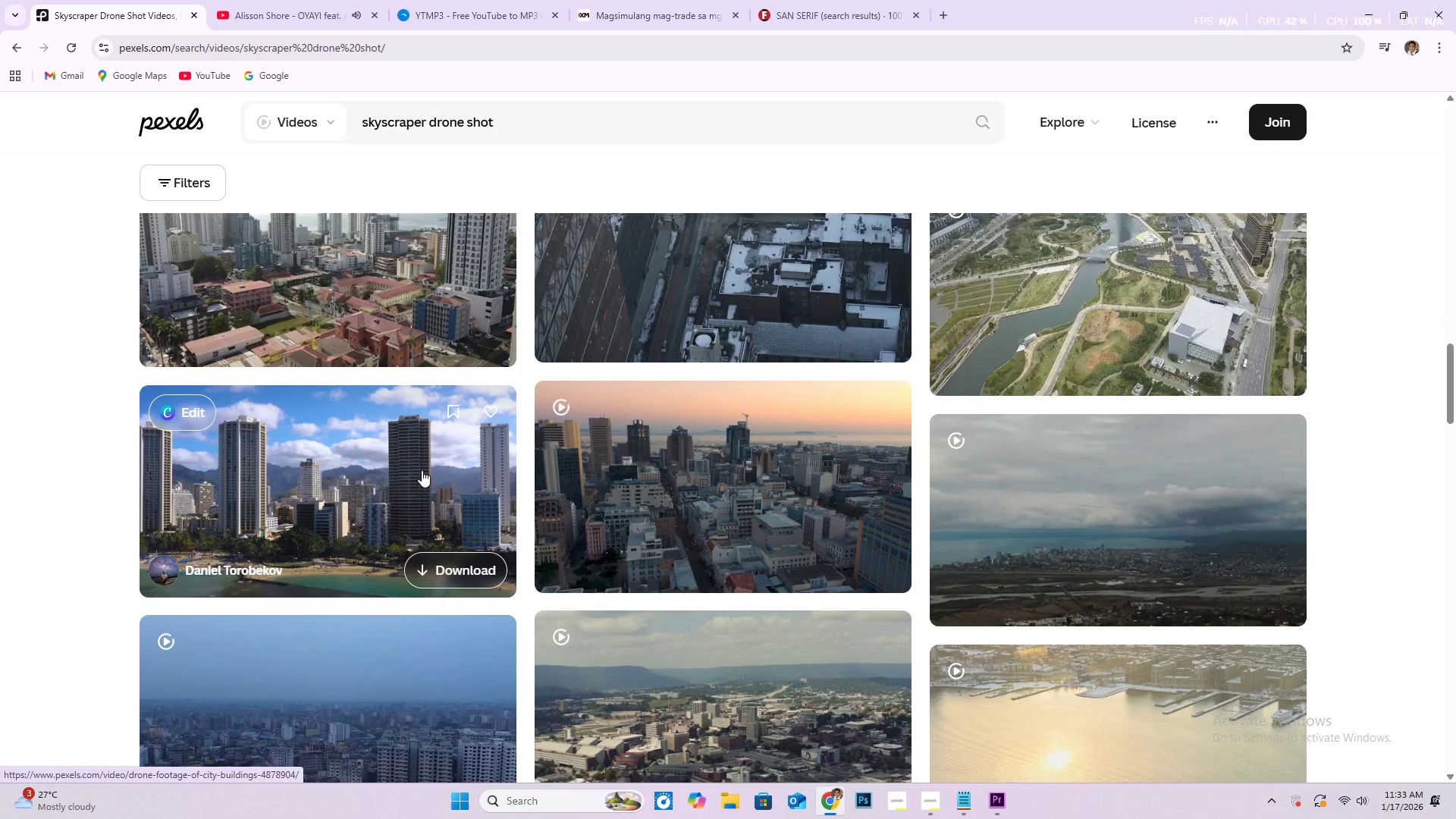 
mouse_move([404, 494])
 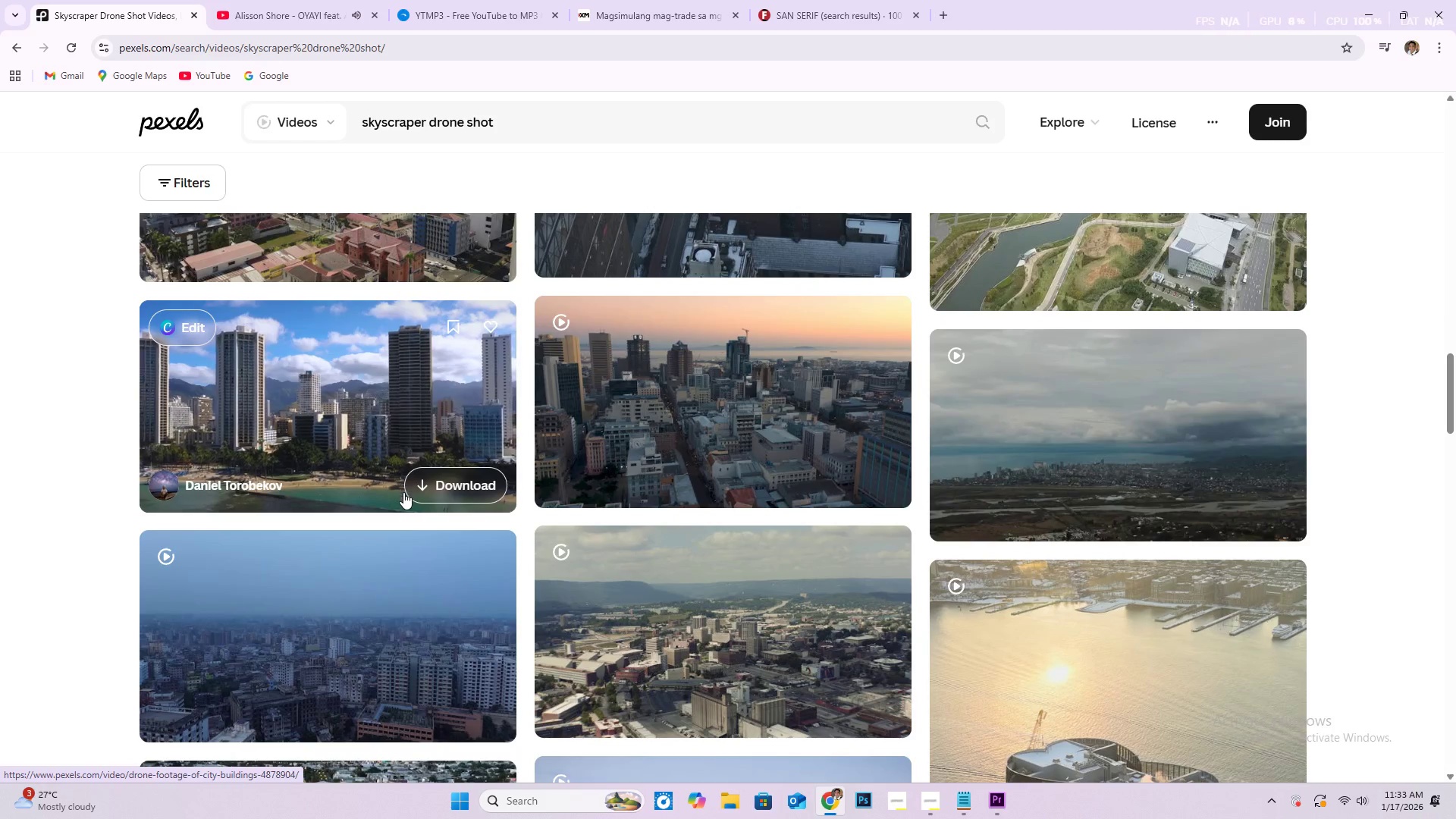 
scroll: coordinate [1175, 648], scroll_direction: down, amount: 11.0
 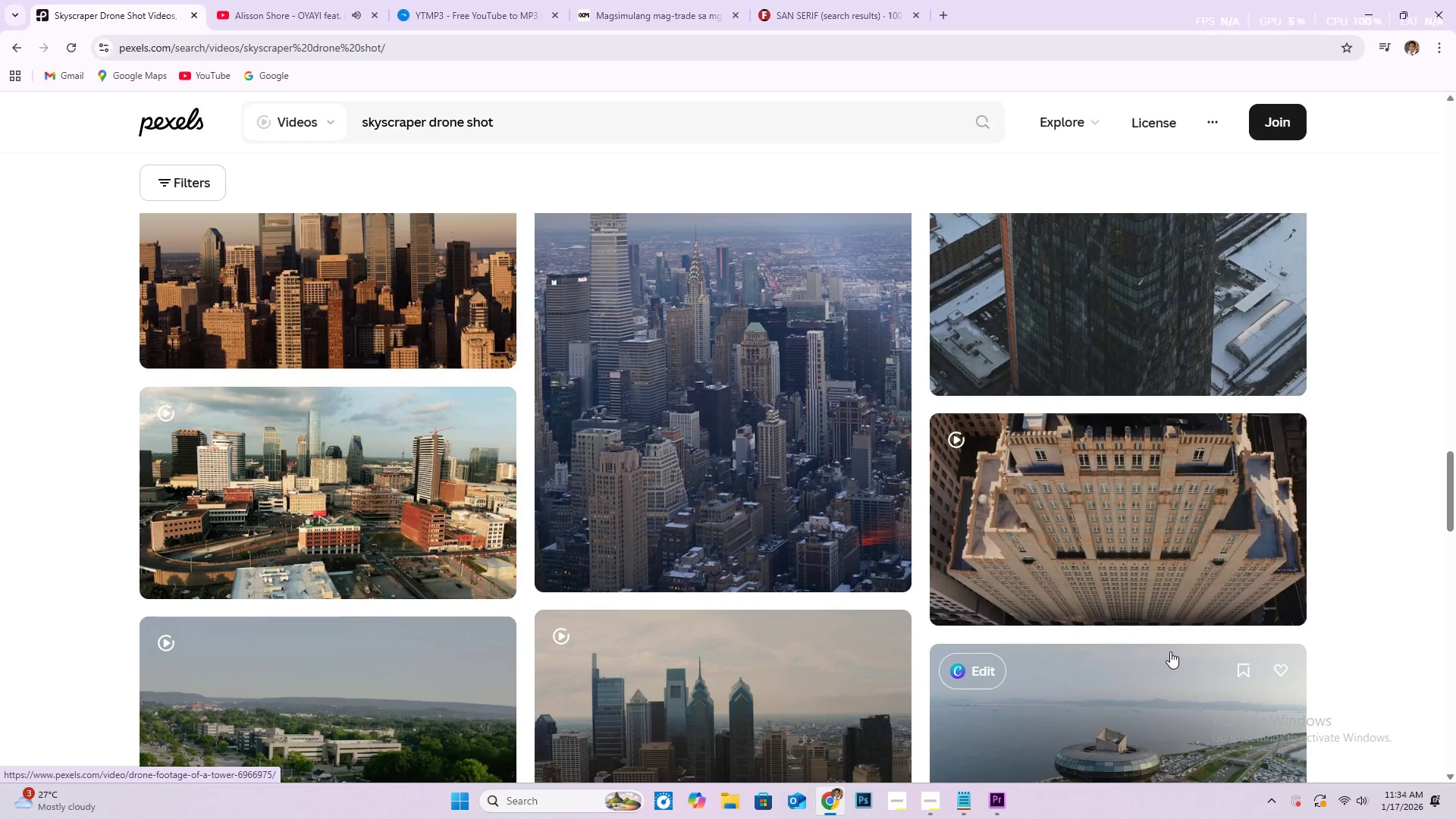 
scroll: coordinate [1242, 664], scroll_direction: down, amount: 7.0
 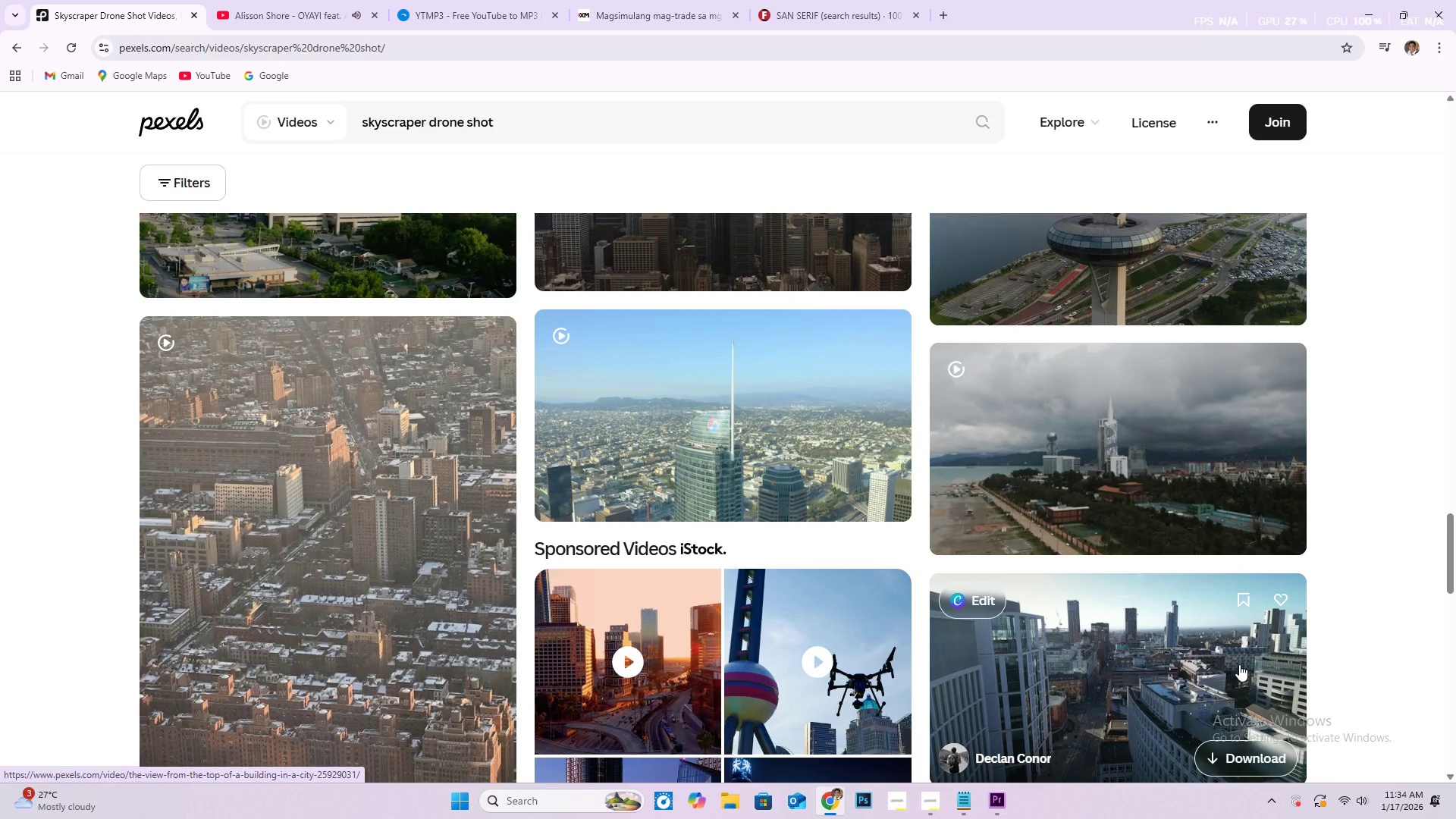 
scroll: coordinate [1222, 671], scroll_direction: down, amount: 10.0
 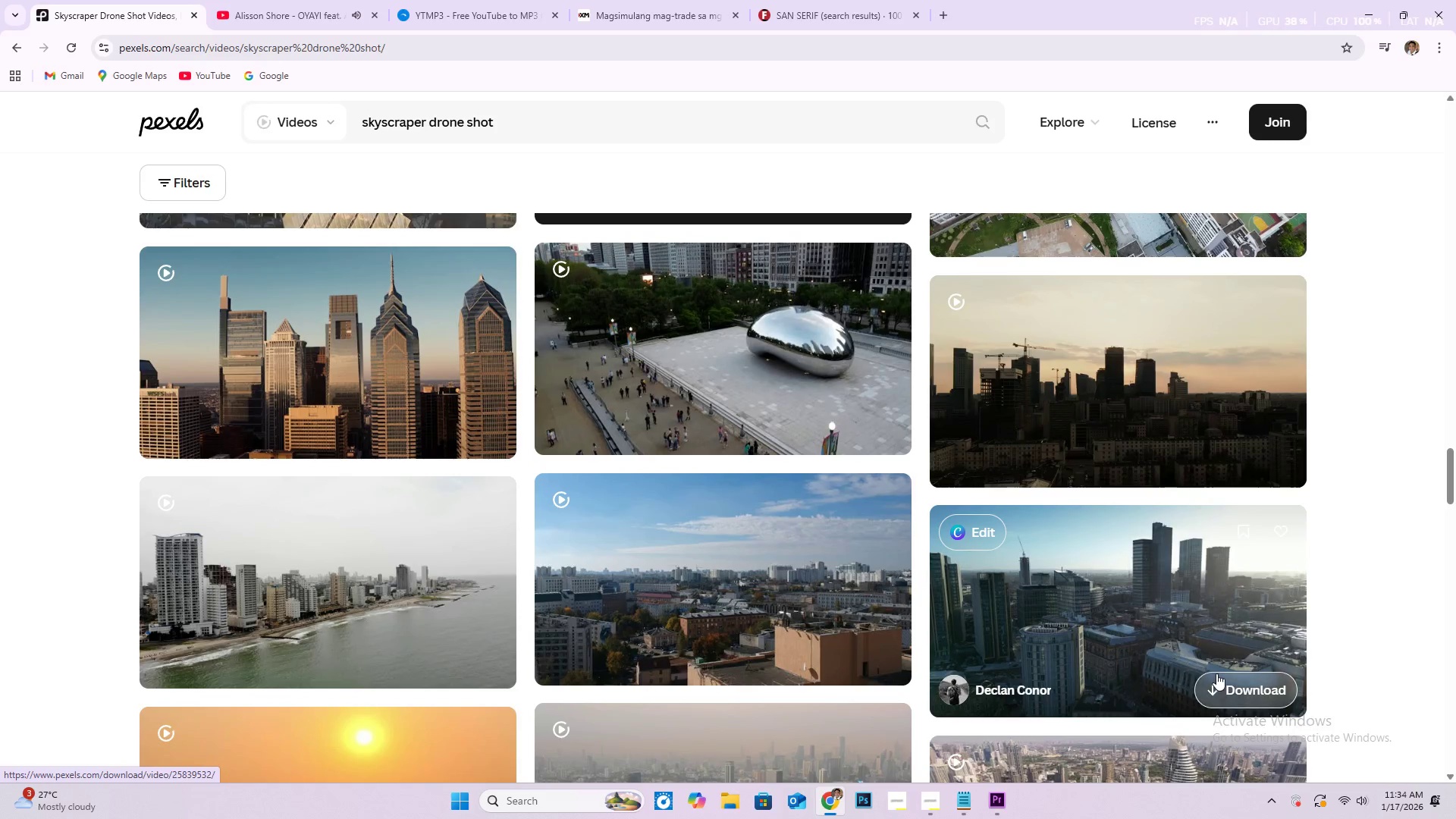 
scroll: coordinate [1201, 555], scroll_direction: down, amount: 11.0
 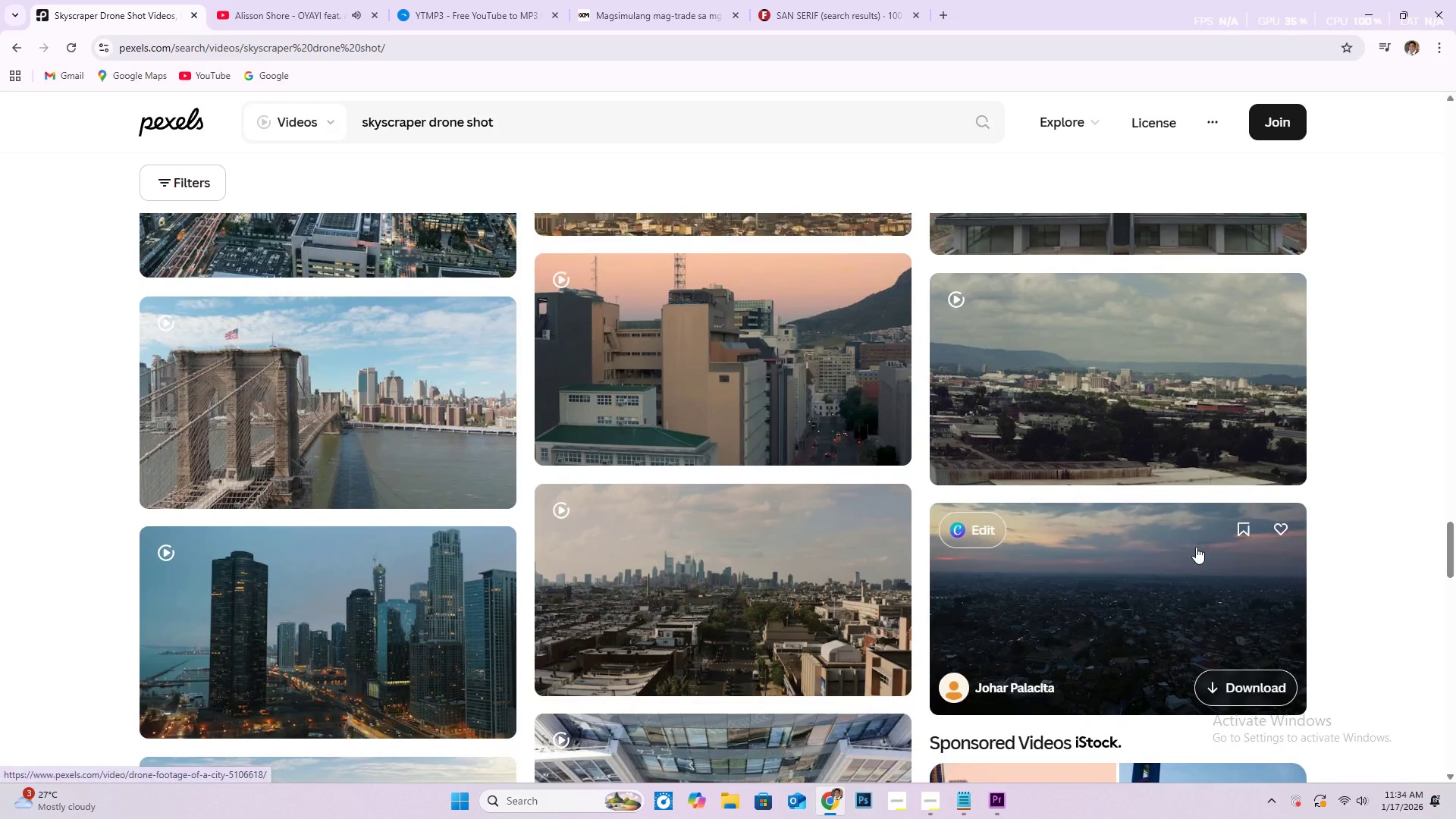 
scroll: coordinate [1166, 555], scroll_direction: down, amount: 24.0
 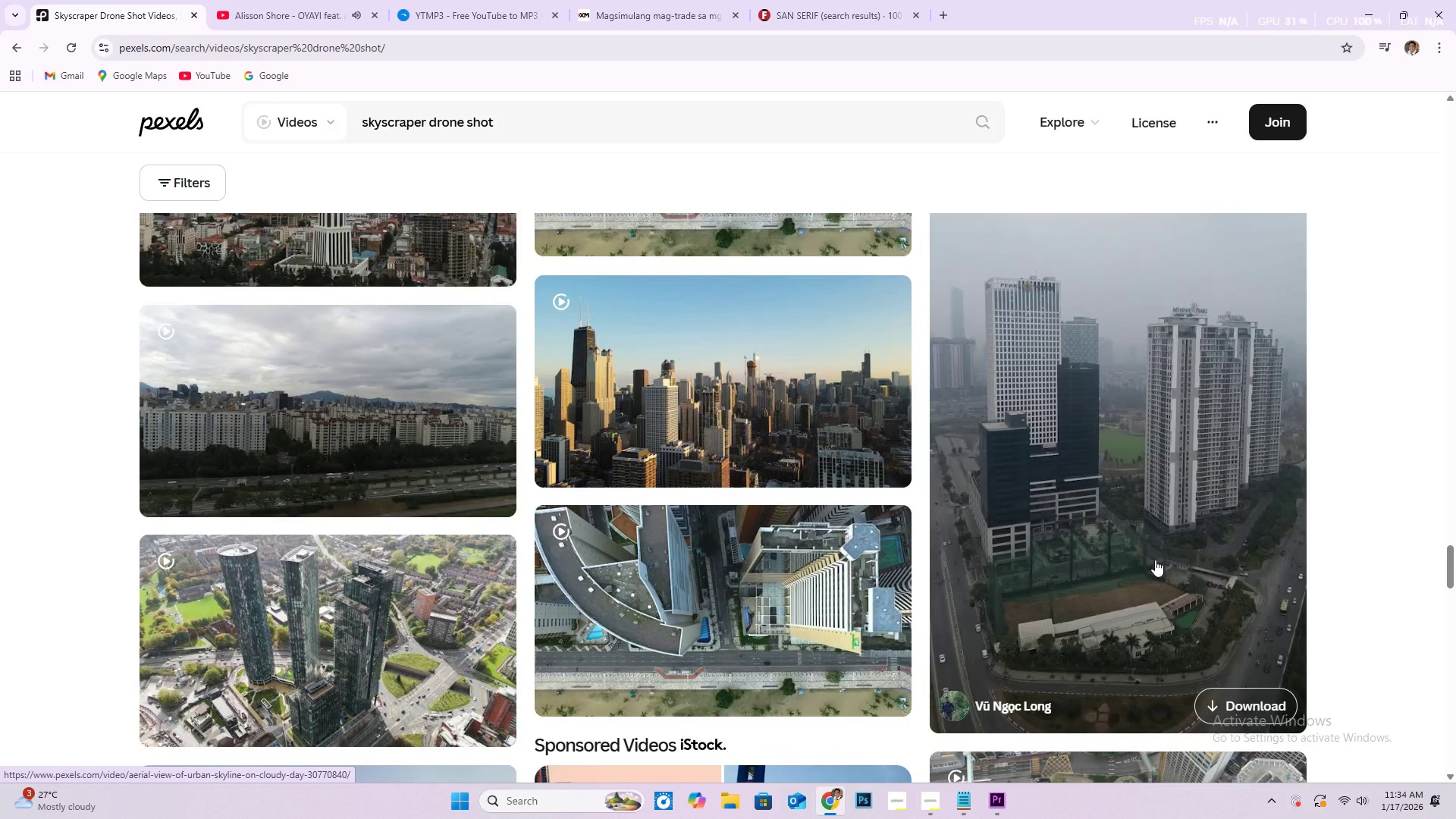 
scroll: coordinate [874, 590], scroll_direction: down, amount: 6.0
 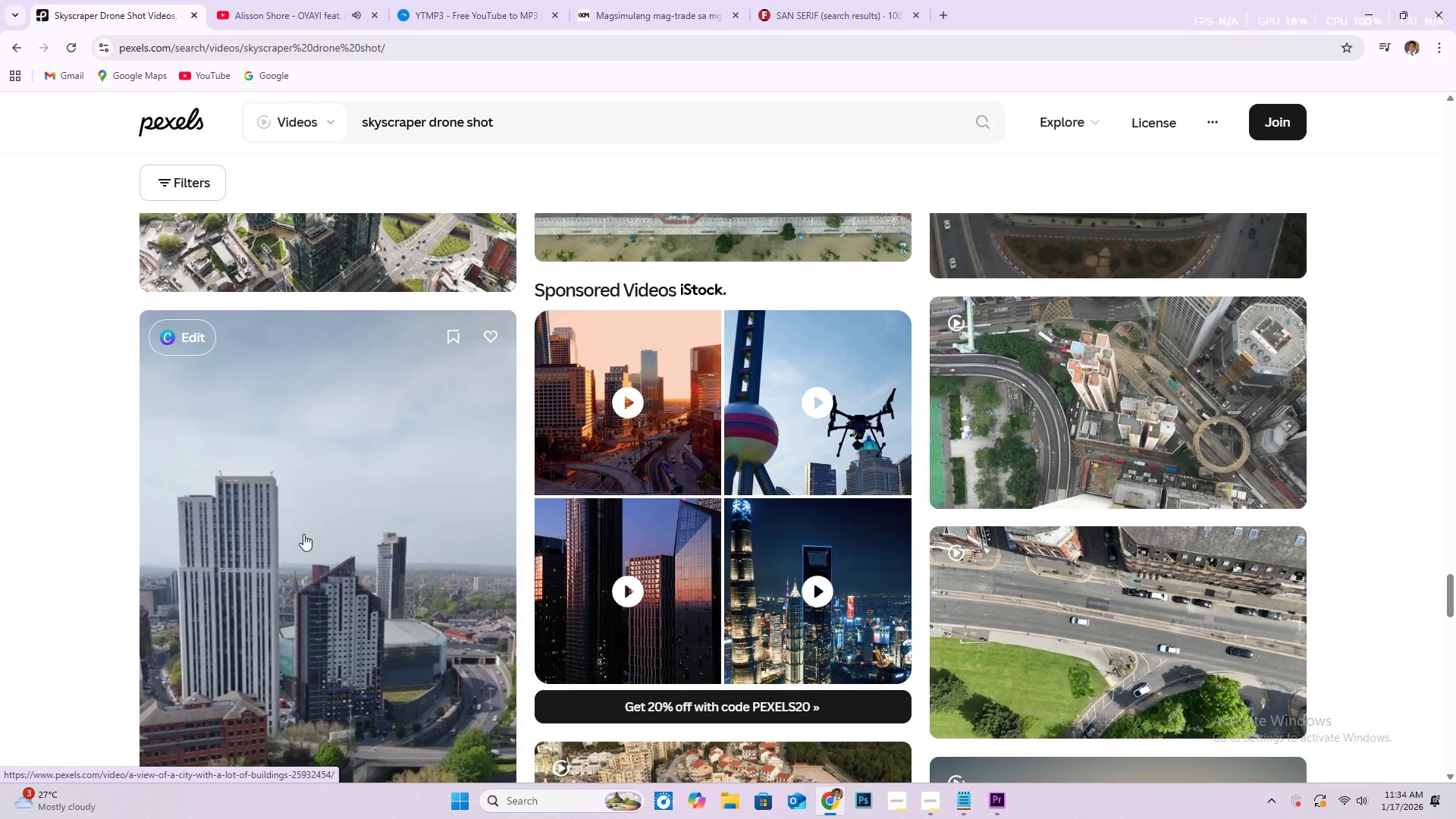 
wait(11.72)
 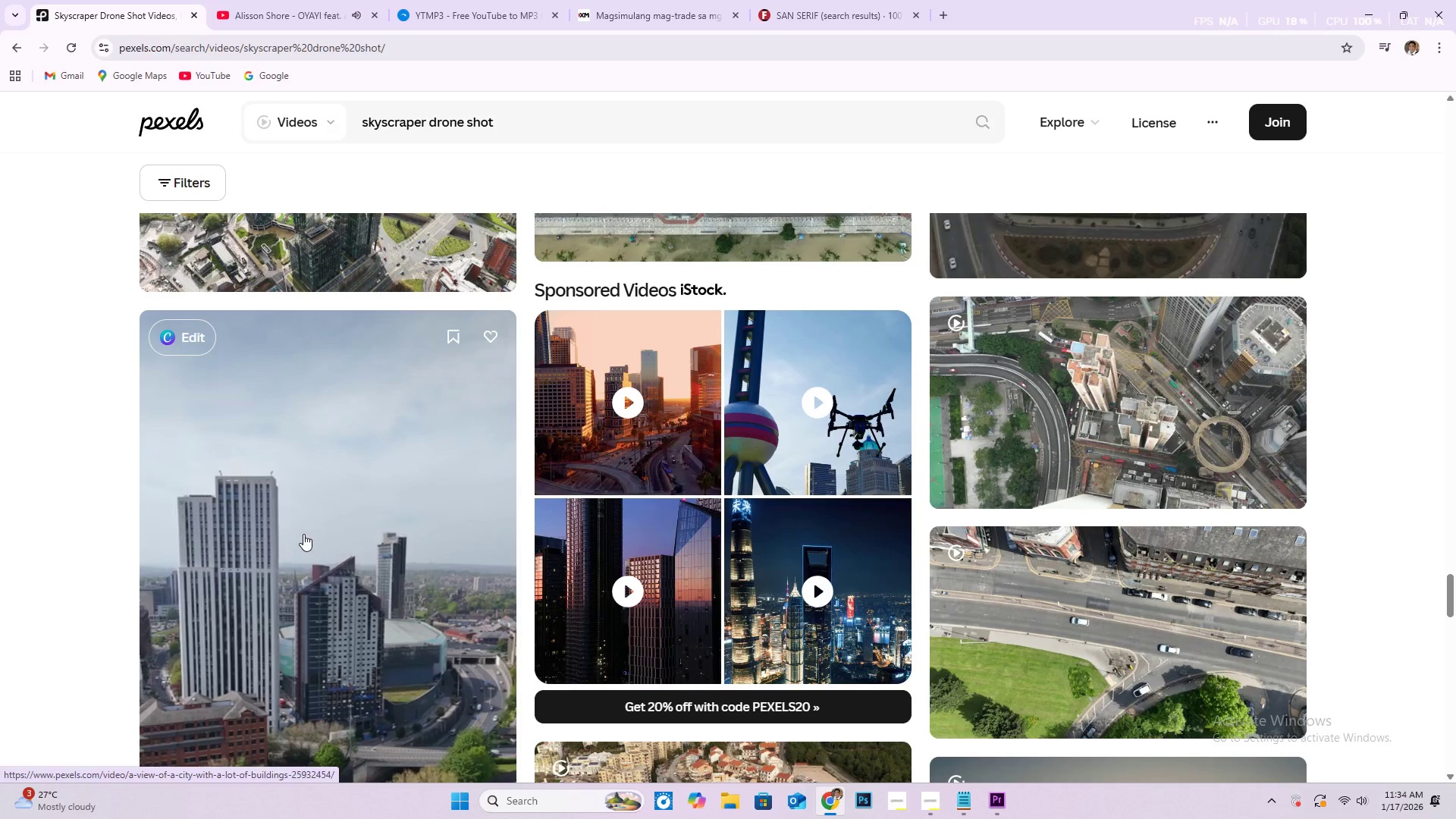 
scroll: coordinate [422, 535], scroll_direction: down, amount: 9.0
 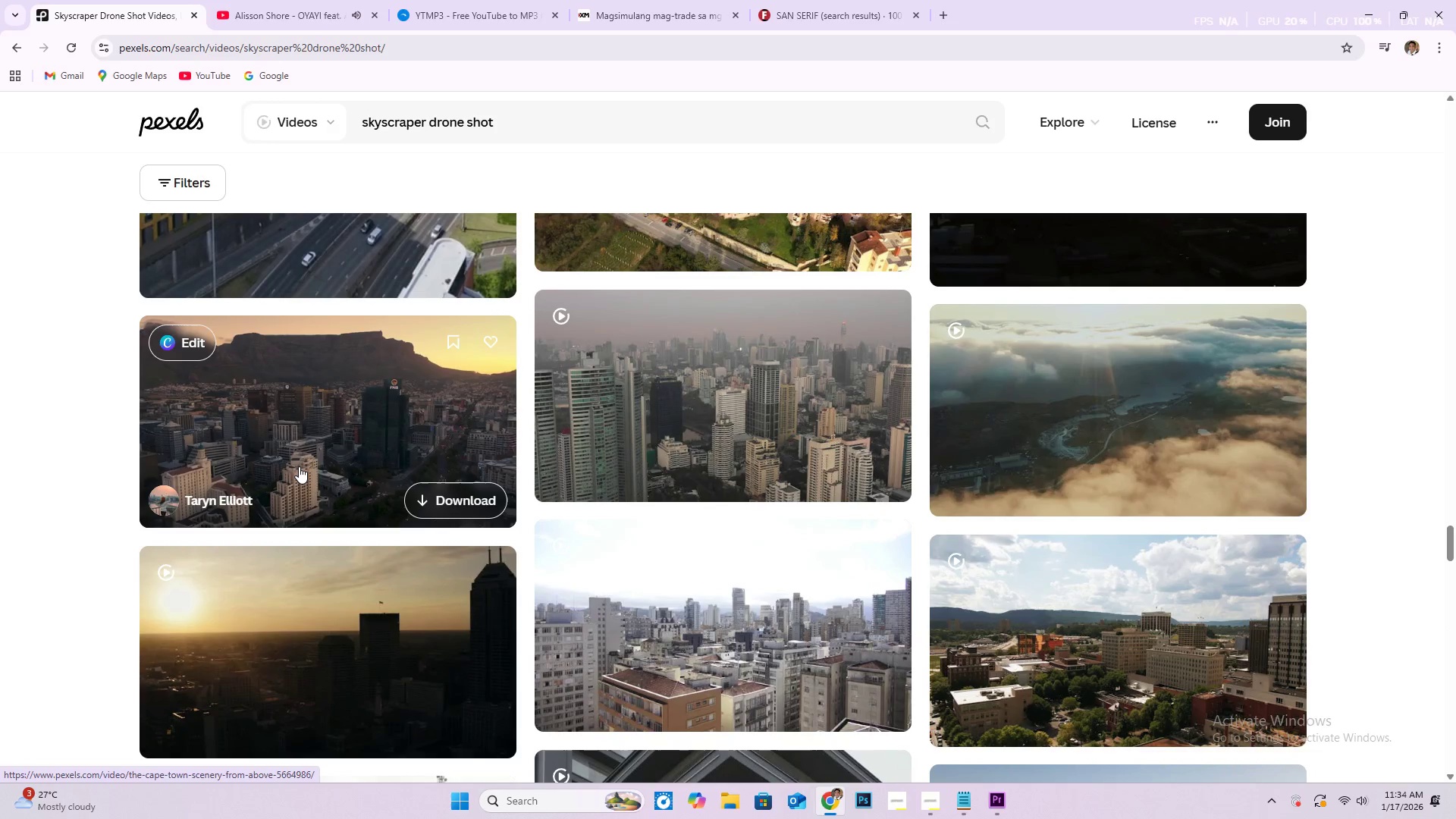 
wait(6.37)
 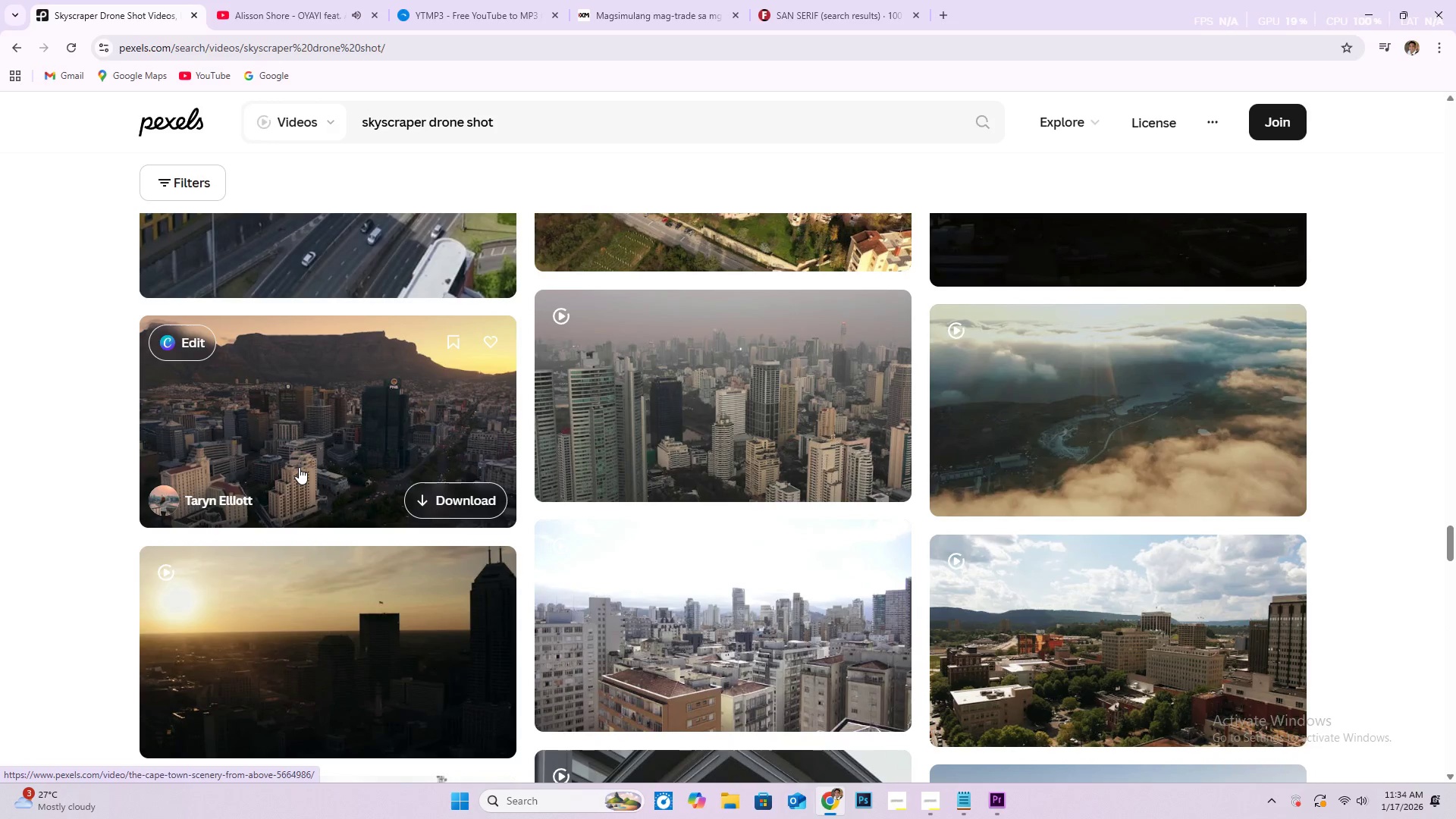 
scroll: coordinate [626, 548], scroll_direction: down, amount: 12.0
 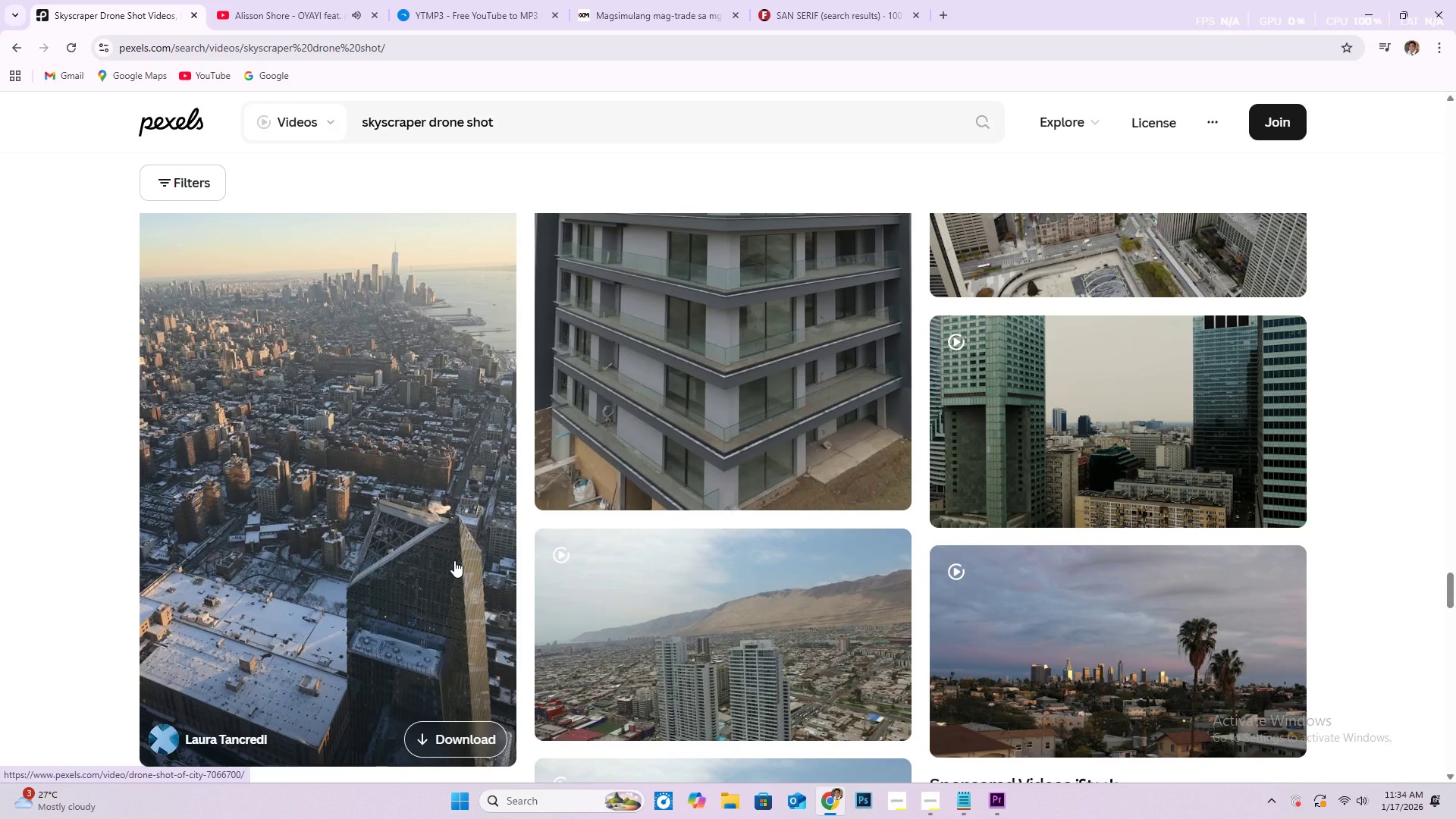 
scroll: coordinate [454, 560], scroll_direction: up, amount: 2.0
 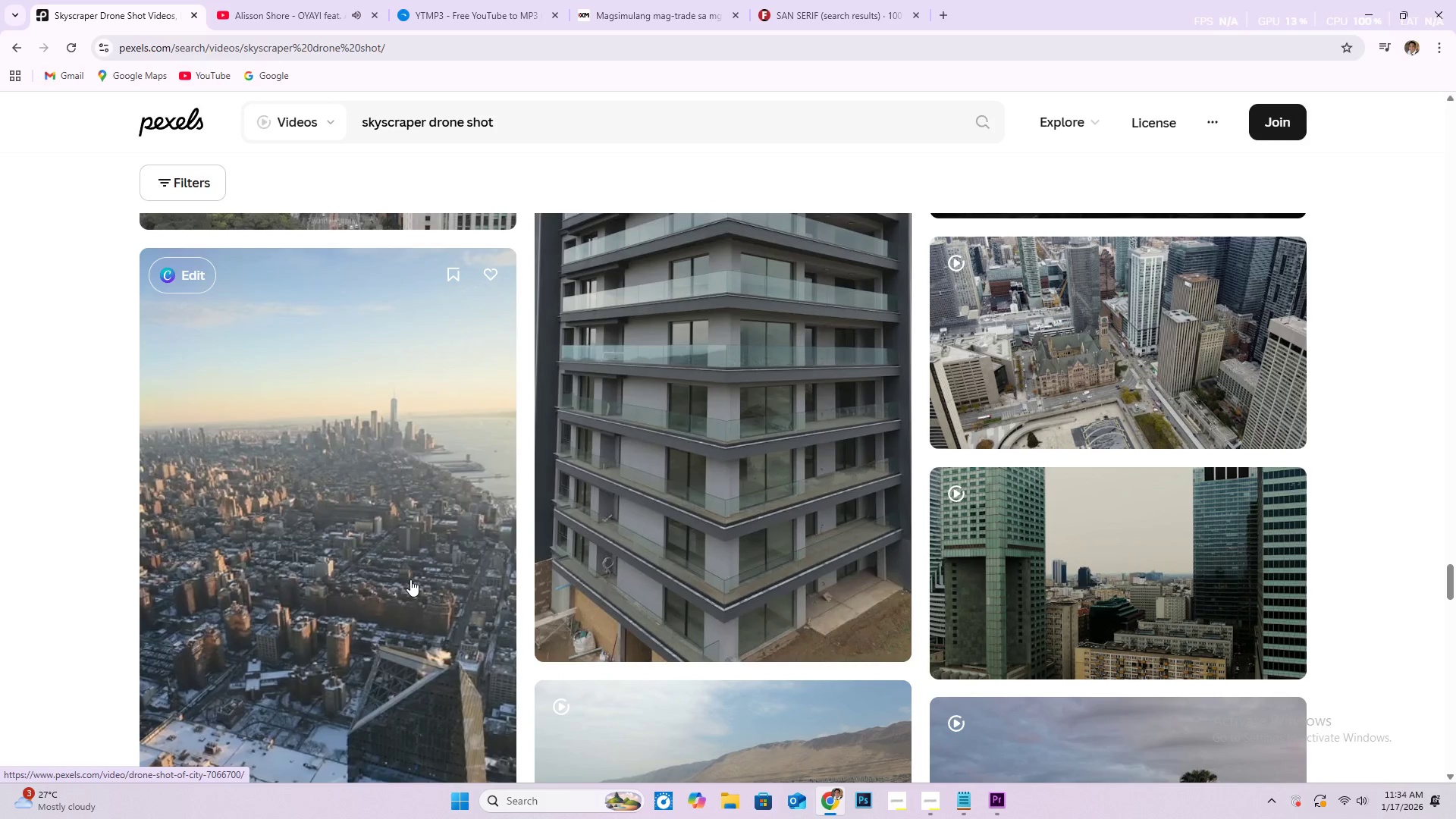 
wait(6.94)
 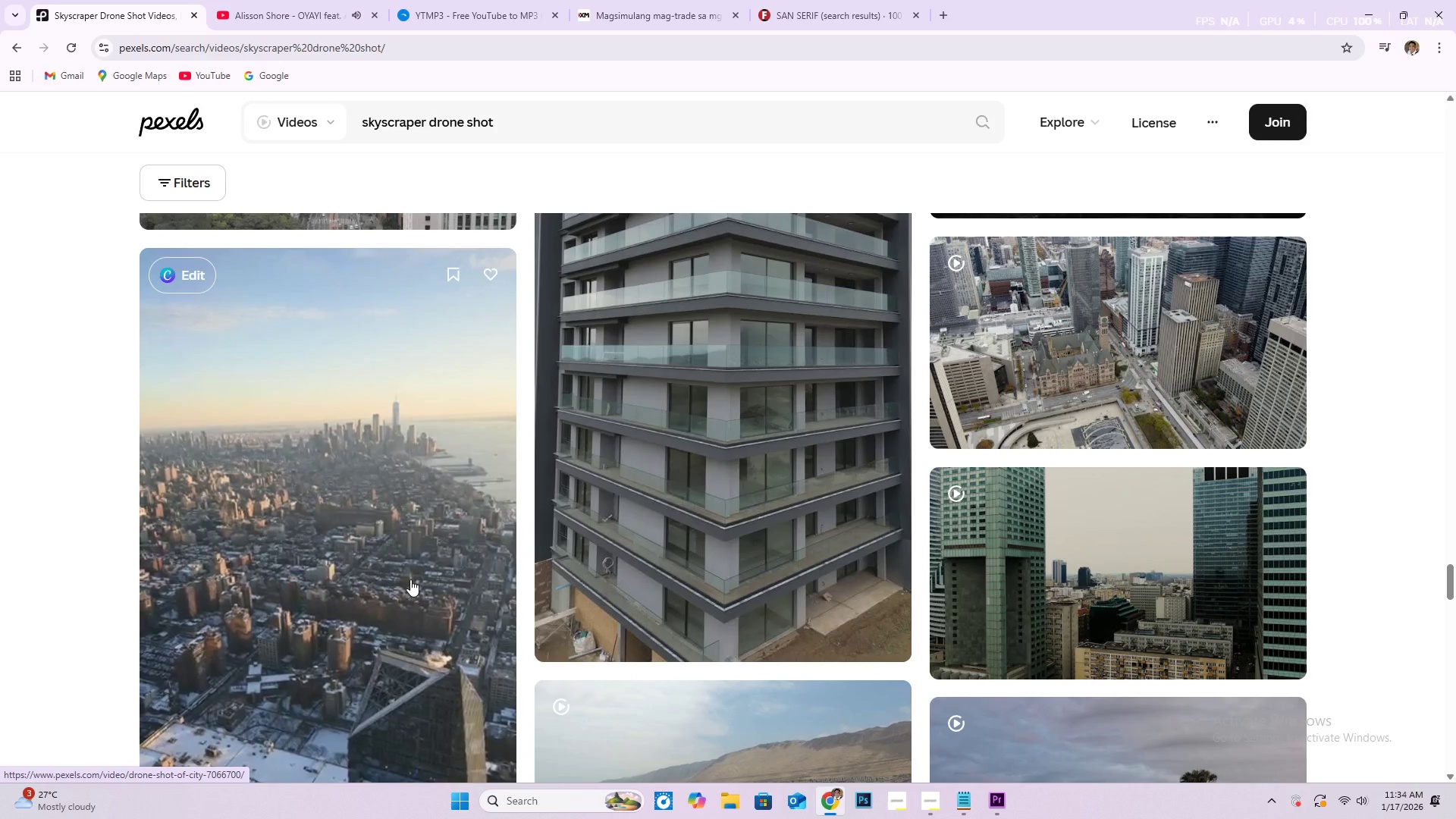 
scroll: coordinate [511, 554], scroll_direction: down, amount: 13.0
 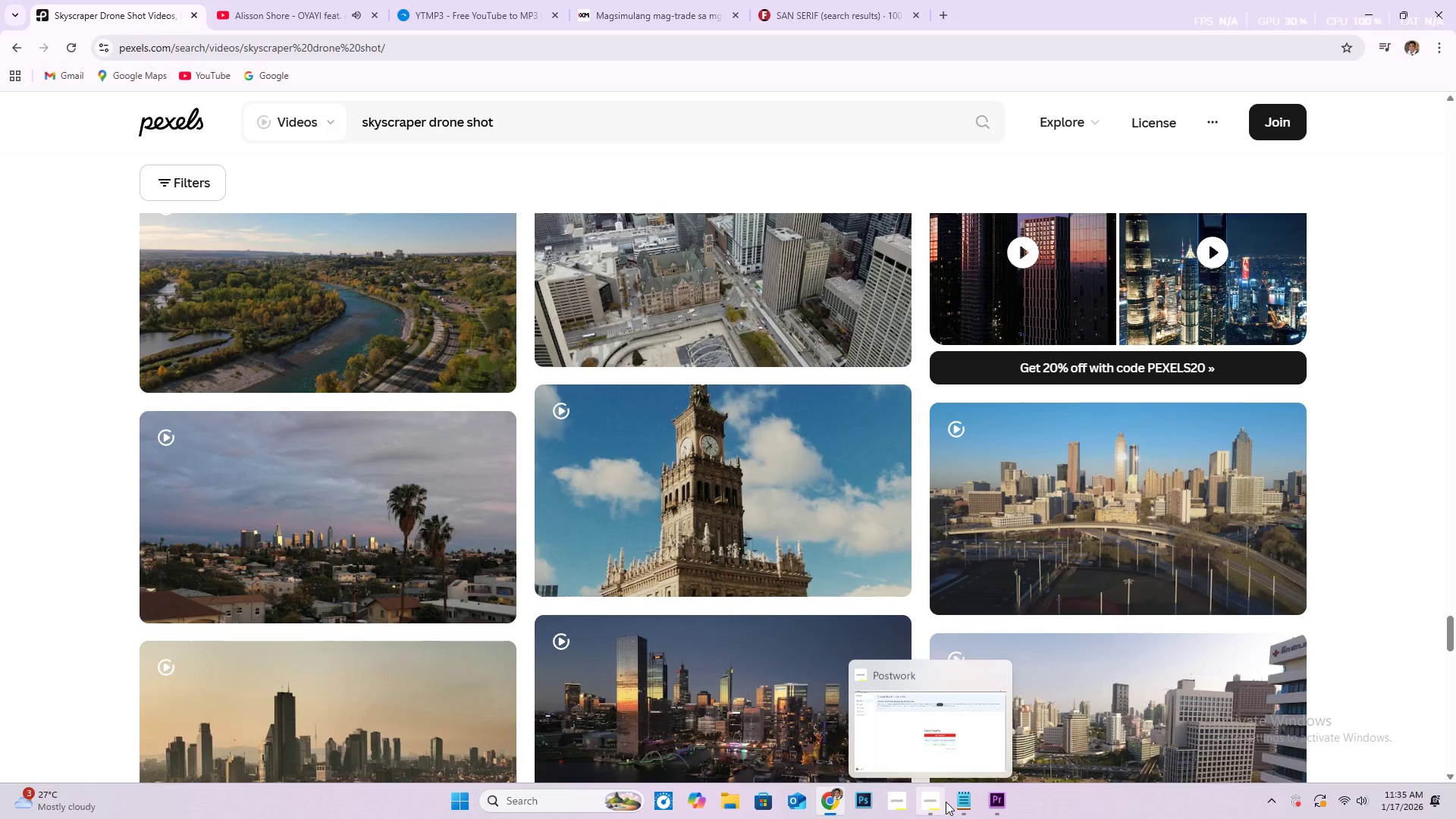 
left_click([937, 798])